 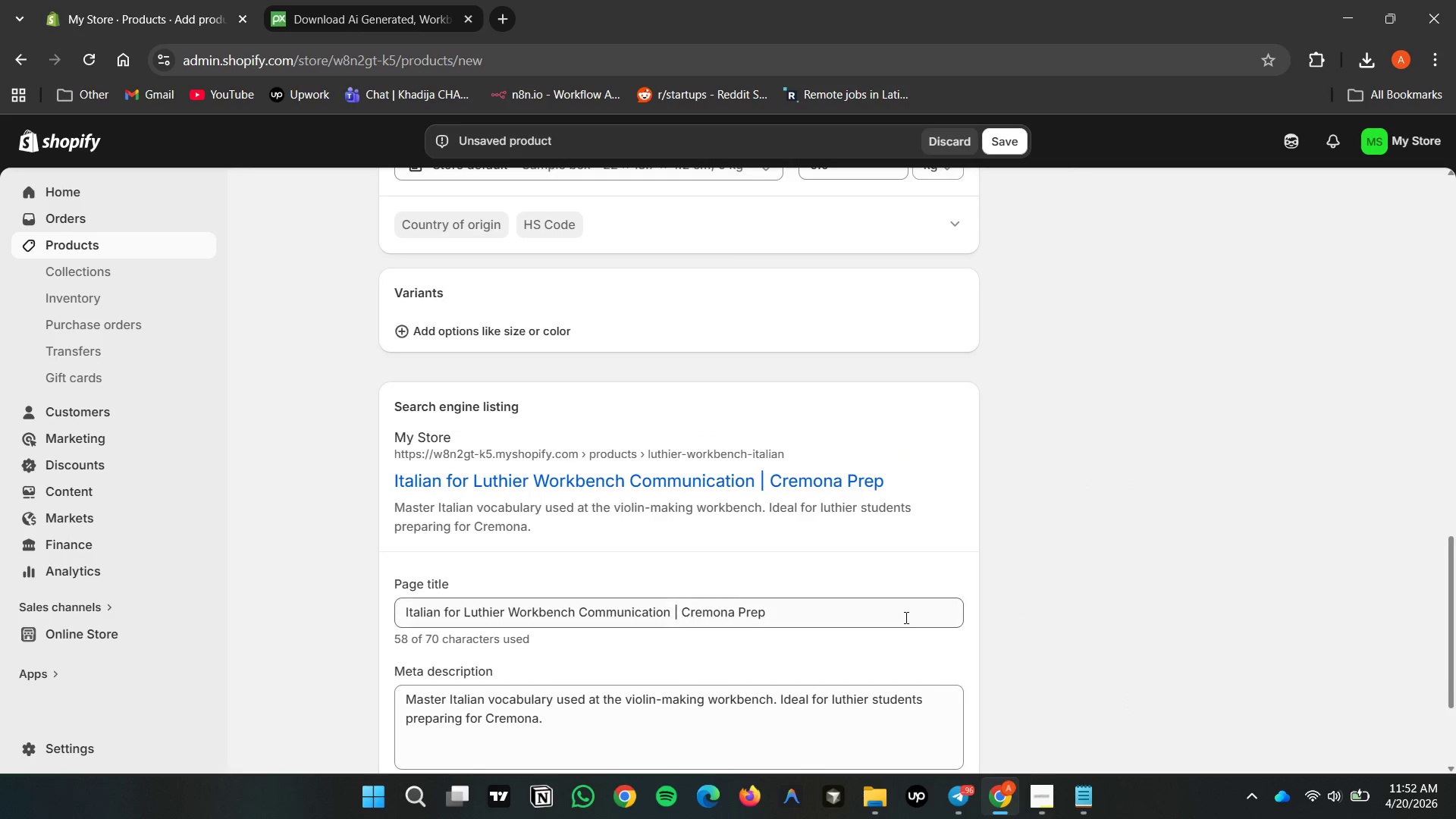 
scroll: coordinate [937, 596], scroll_direction: down, amount: 4.0
 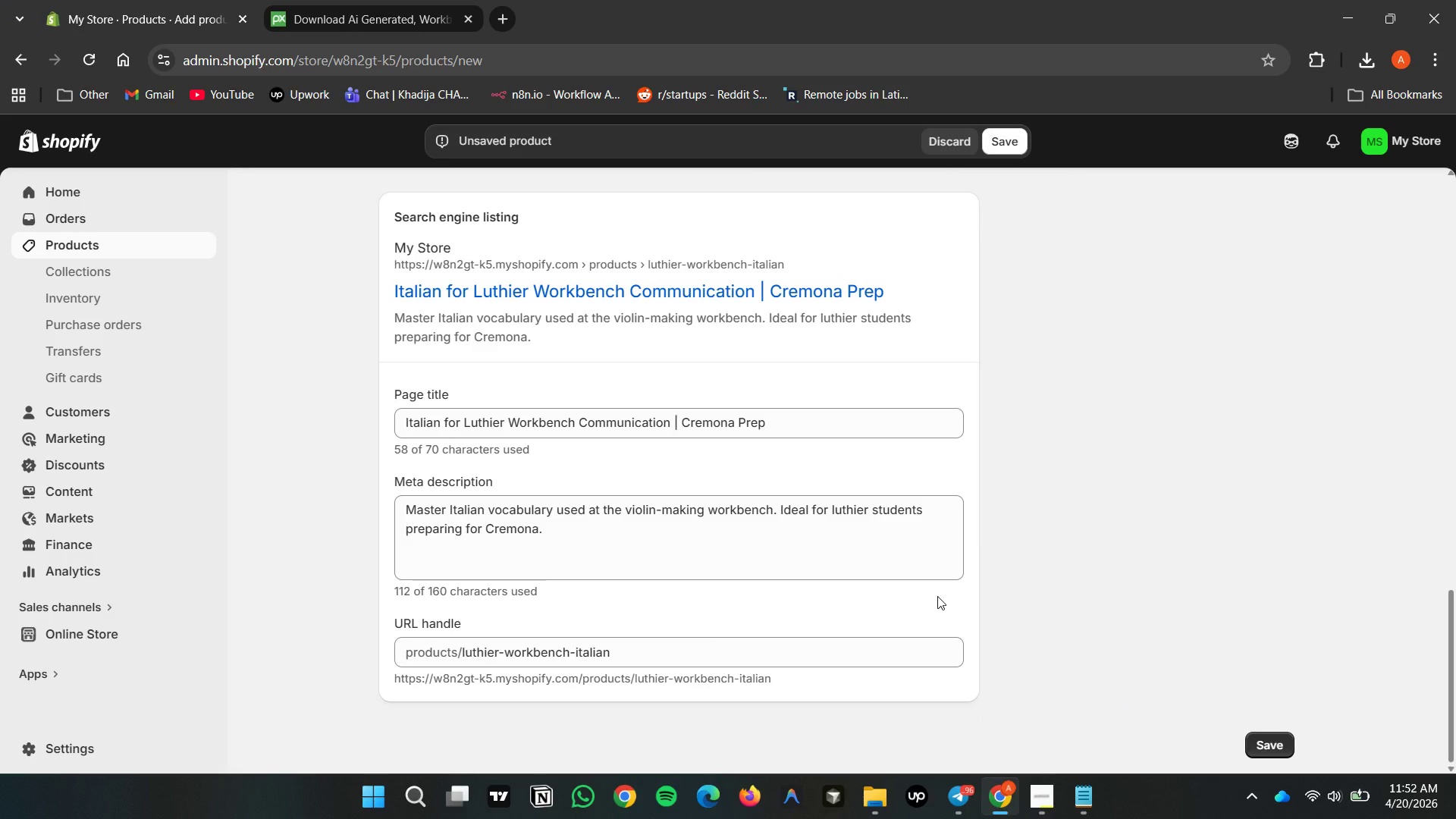 
scroll: coordinate [937, 596], scroll_direction: up, amount: 1.0
 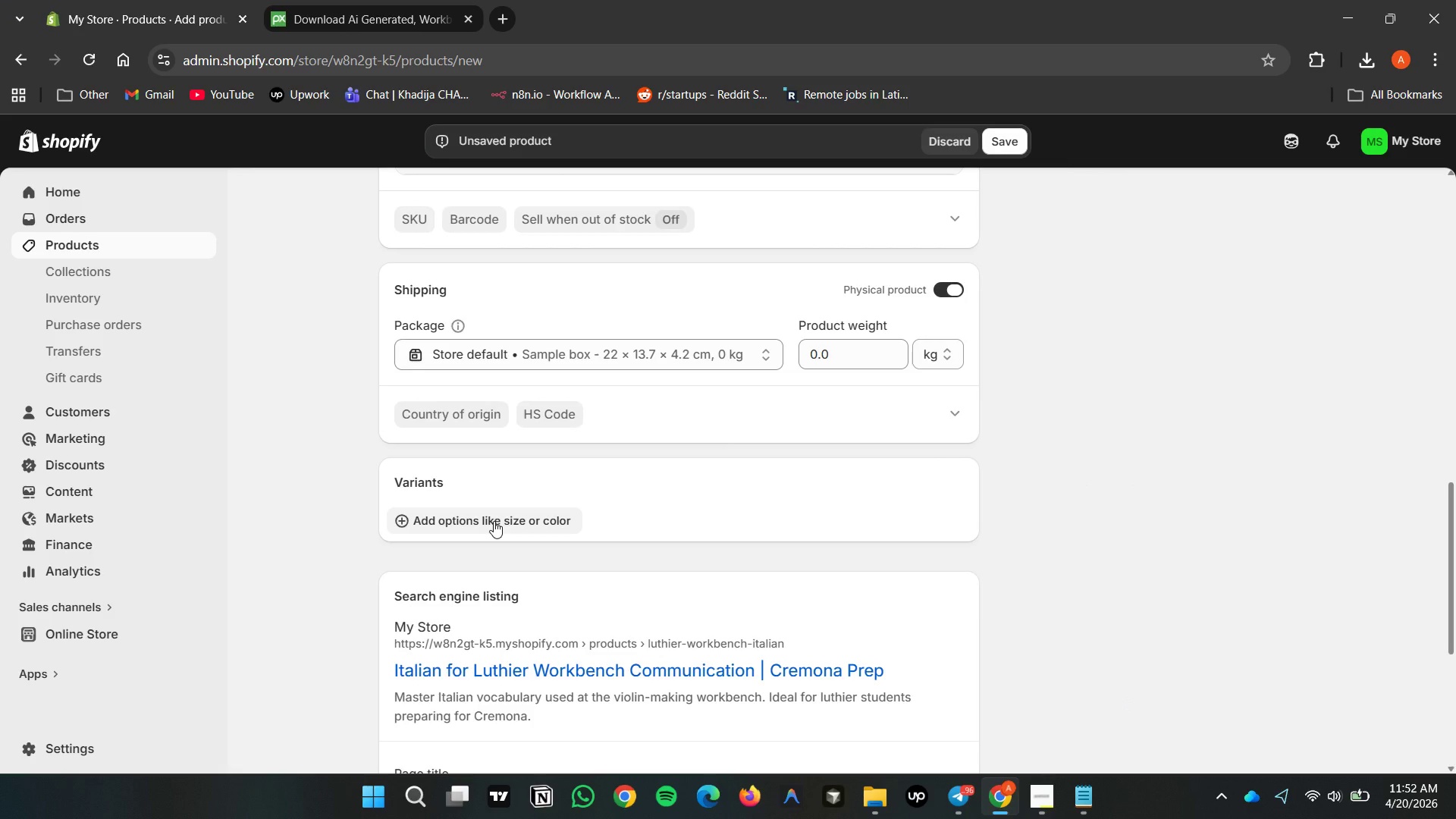 
left_click([494, 521])
 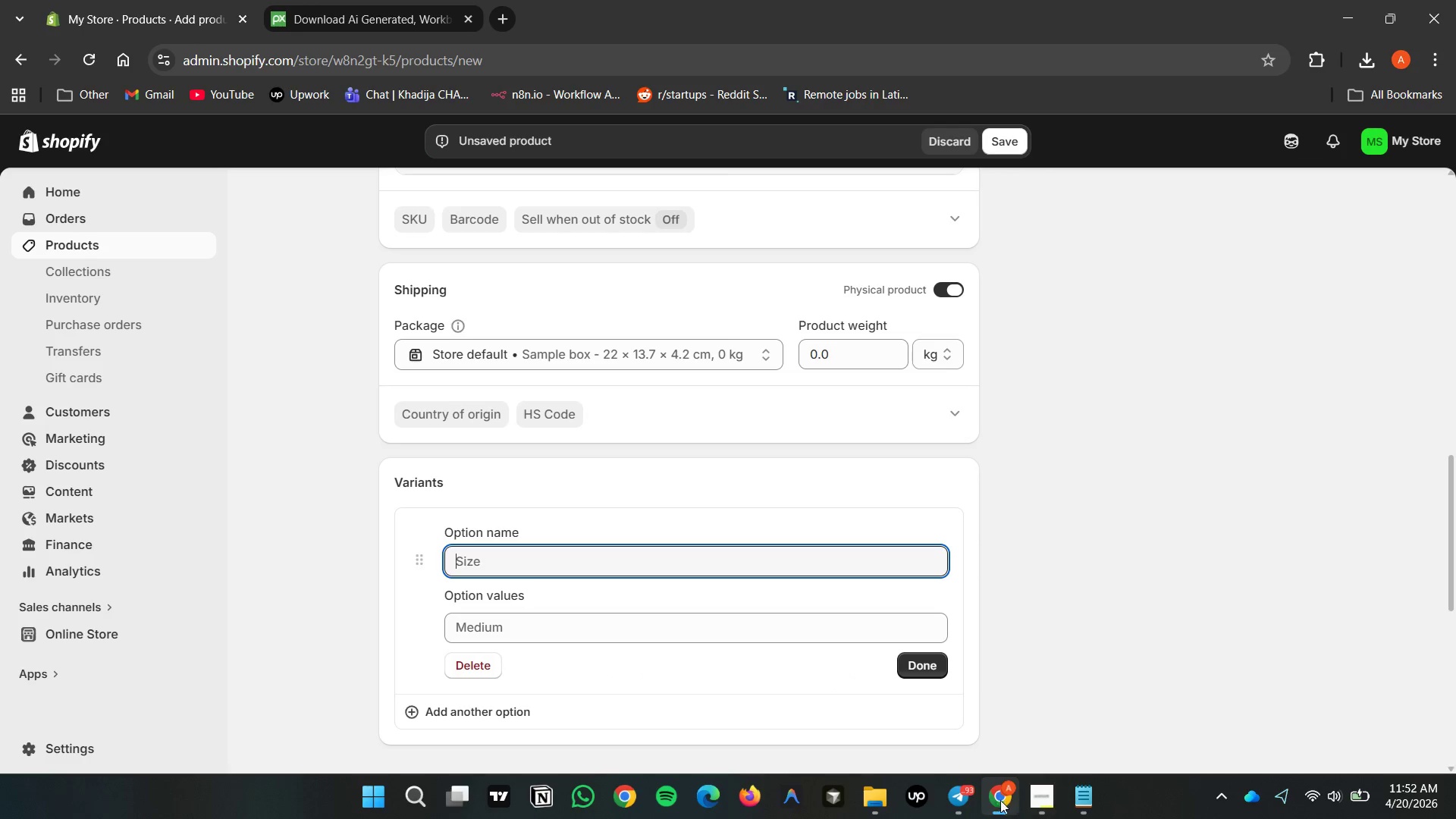 
left_click([1087, 797])
 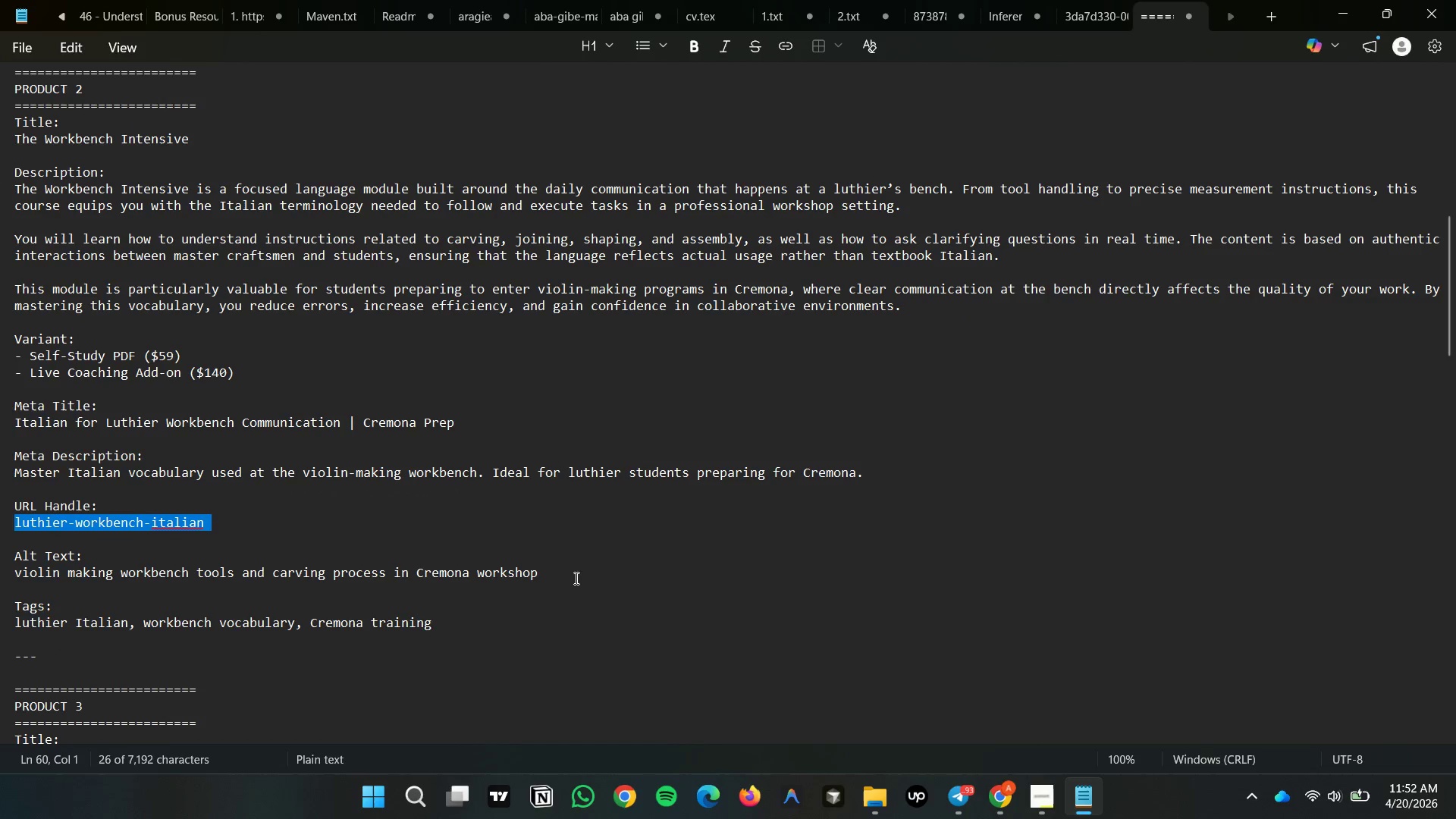 
left_click([571, 574])
 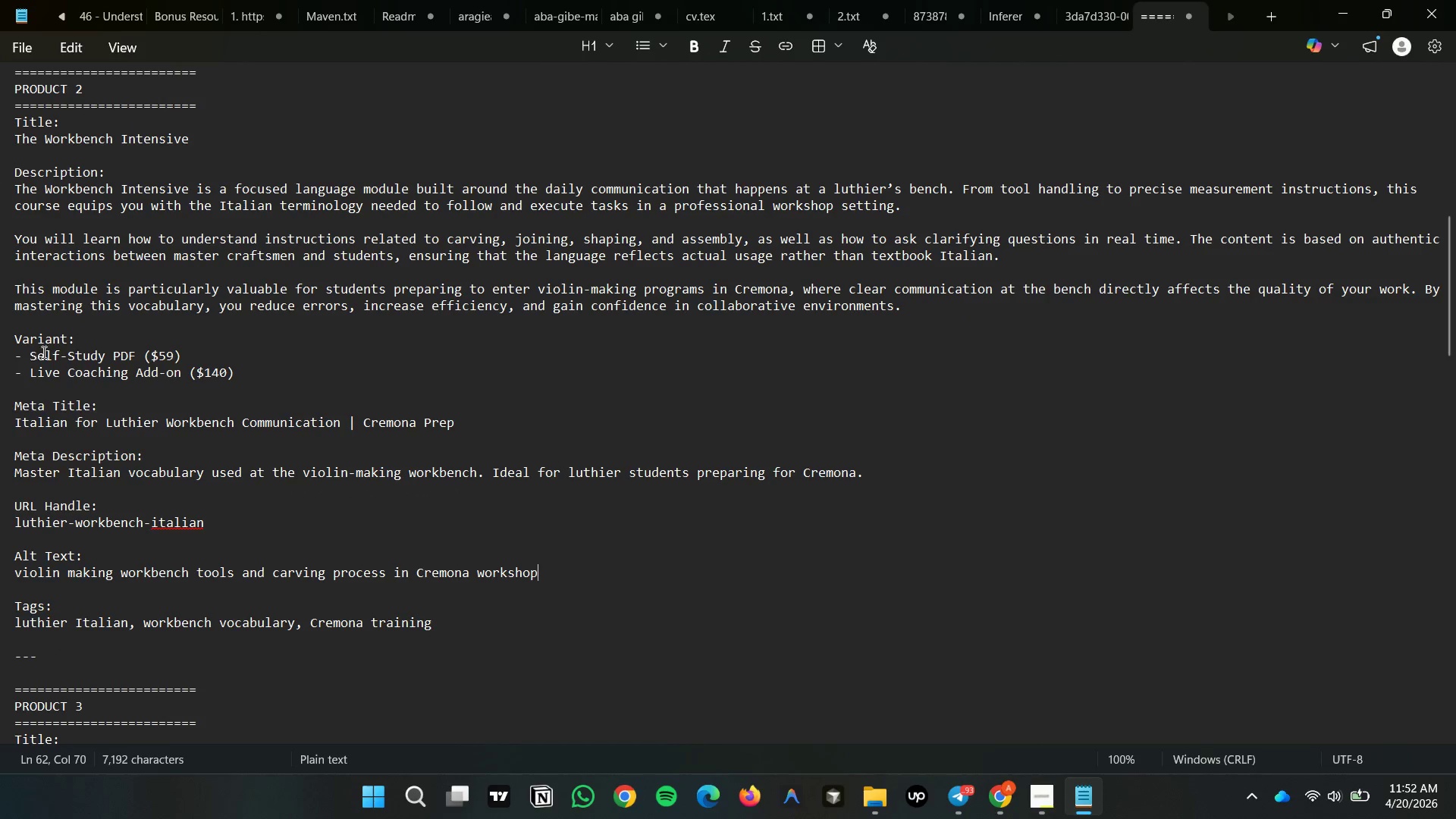 
double_click([38, 353])
 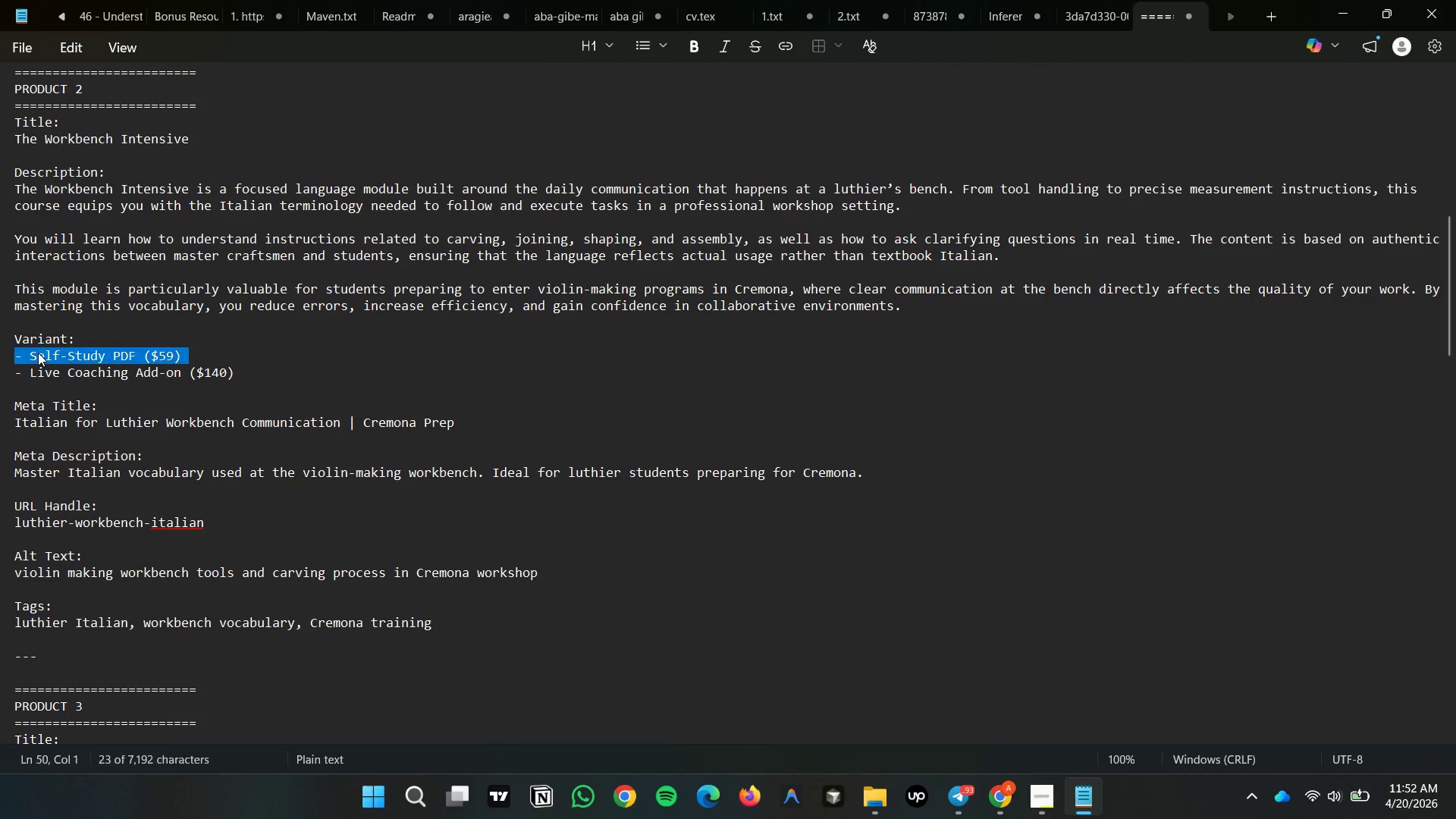 
triple_click([38, 353])
 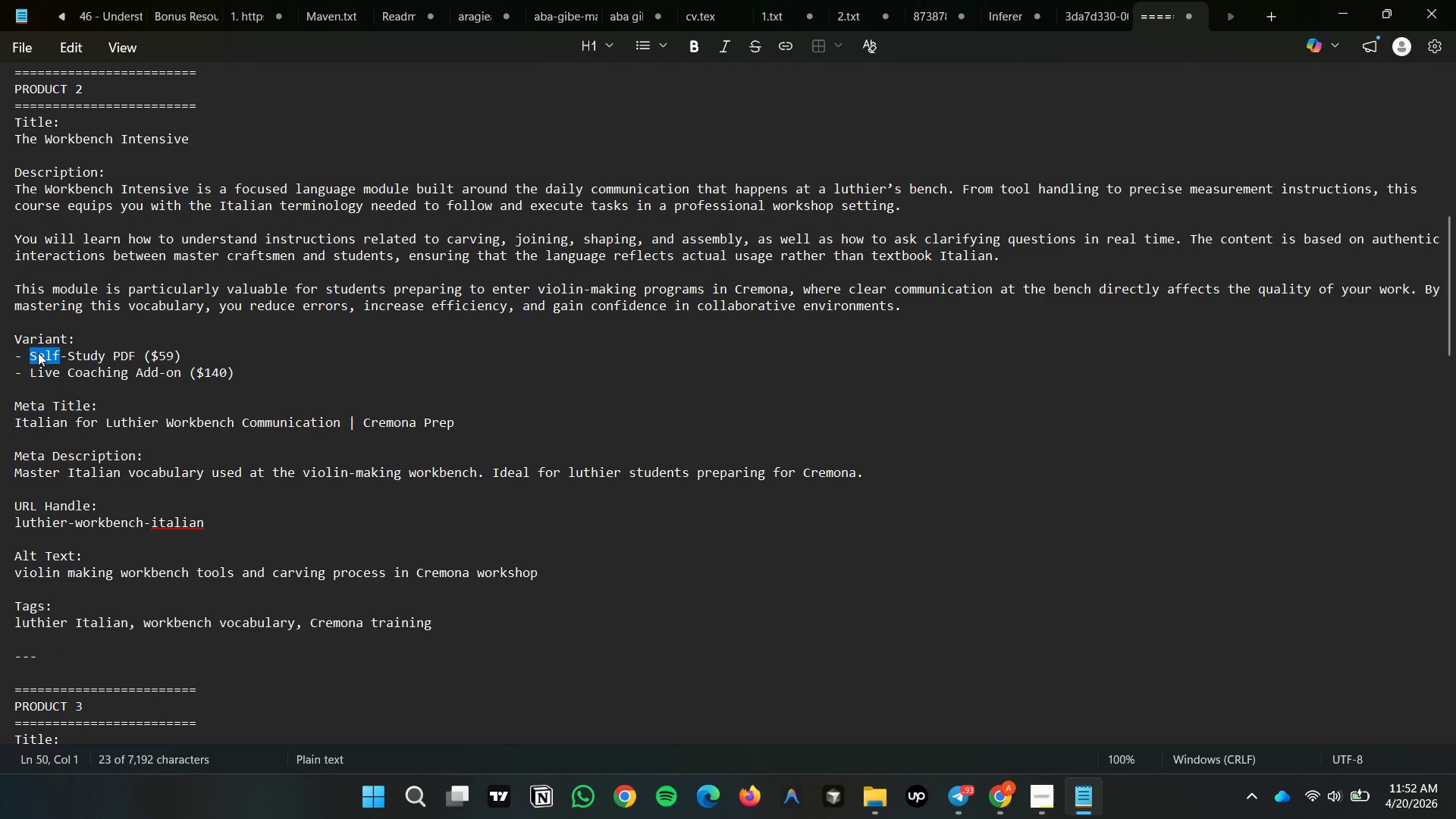 
triple_click([38, 353])
 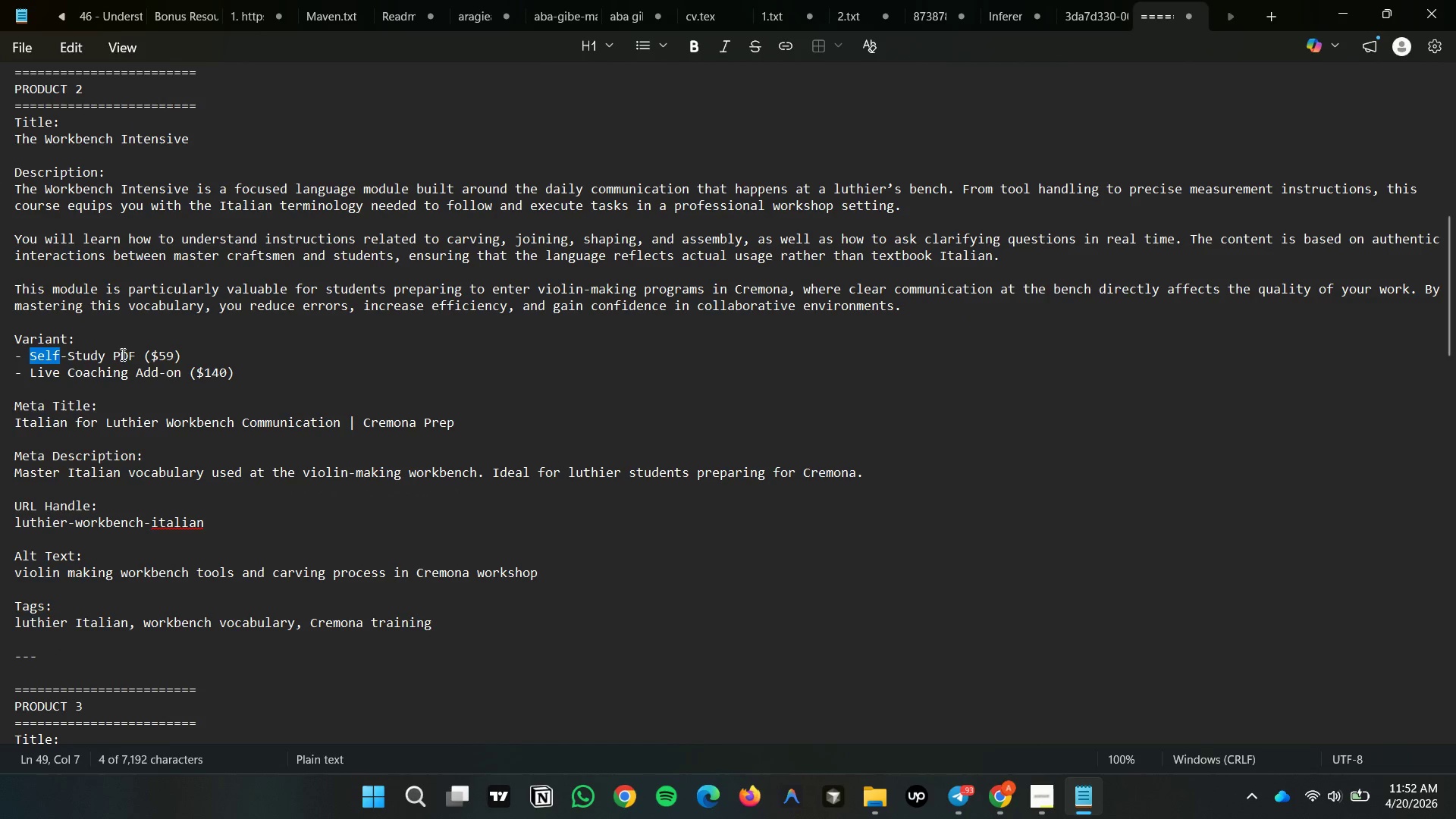 
left_click([127, 354])
 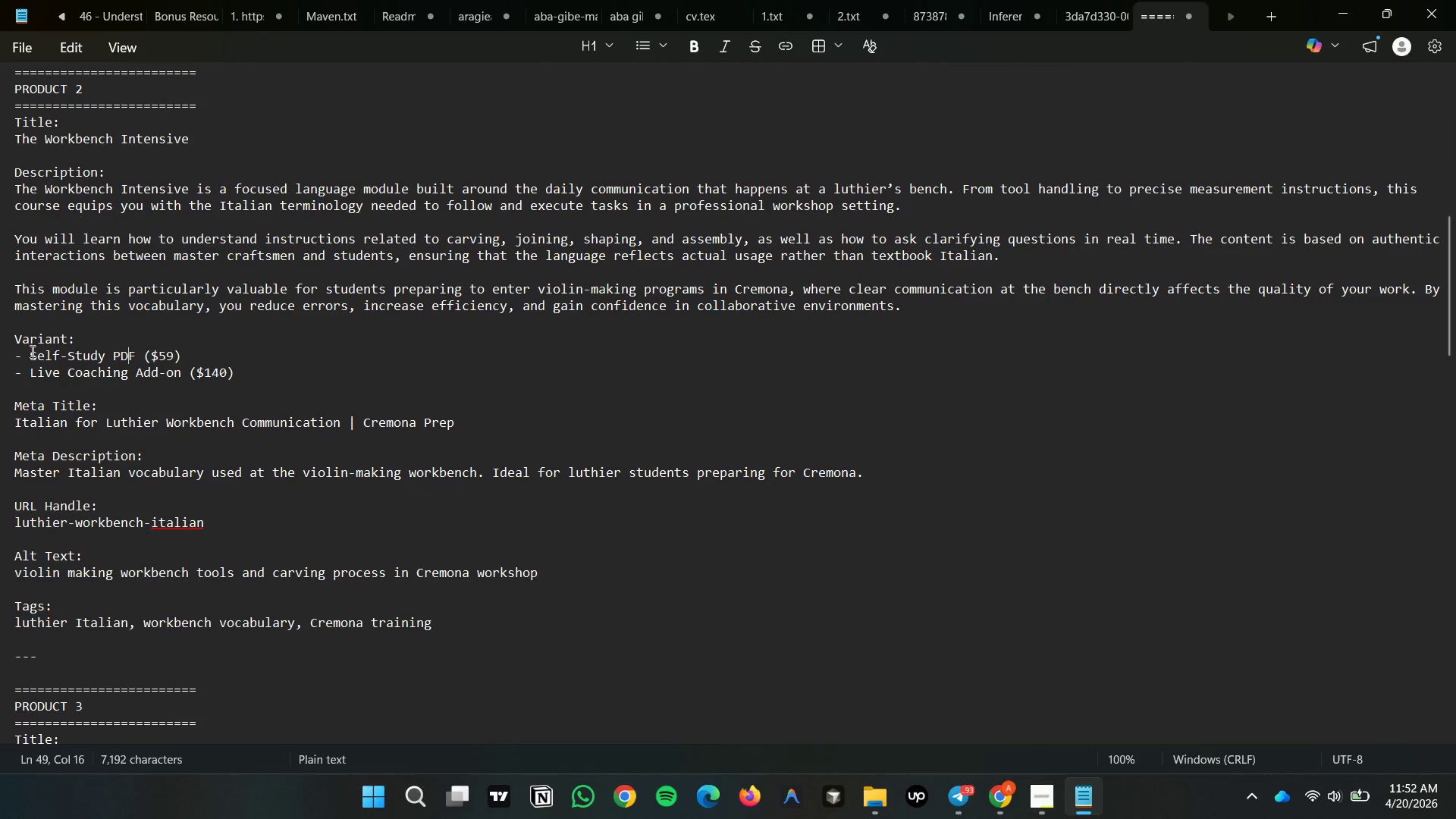 
double_click([39, 354])
 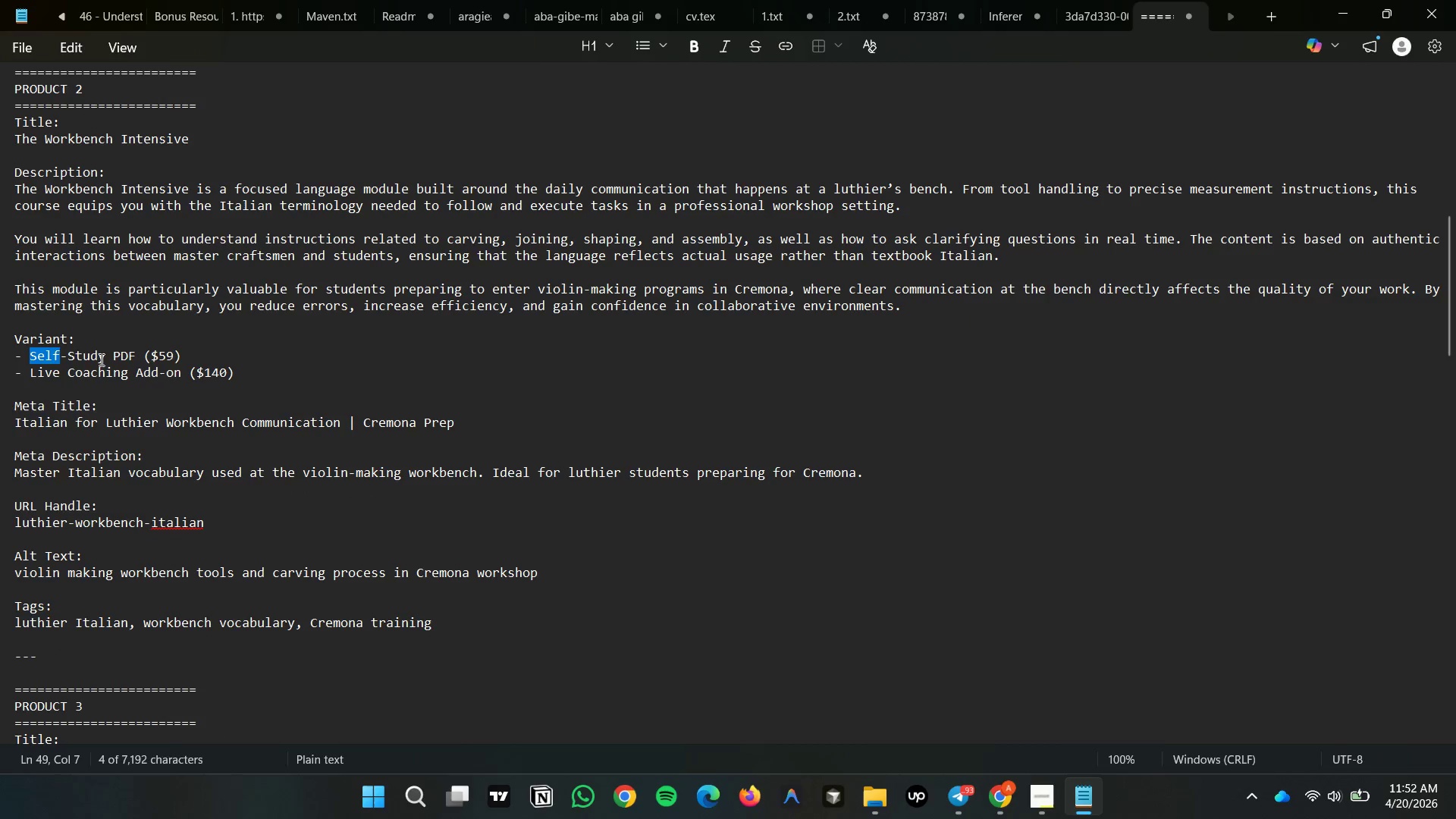 
left_click([100, 359])
 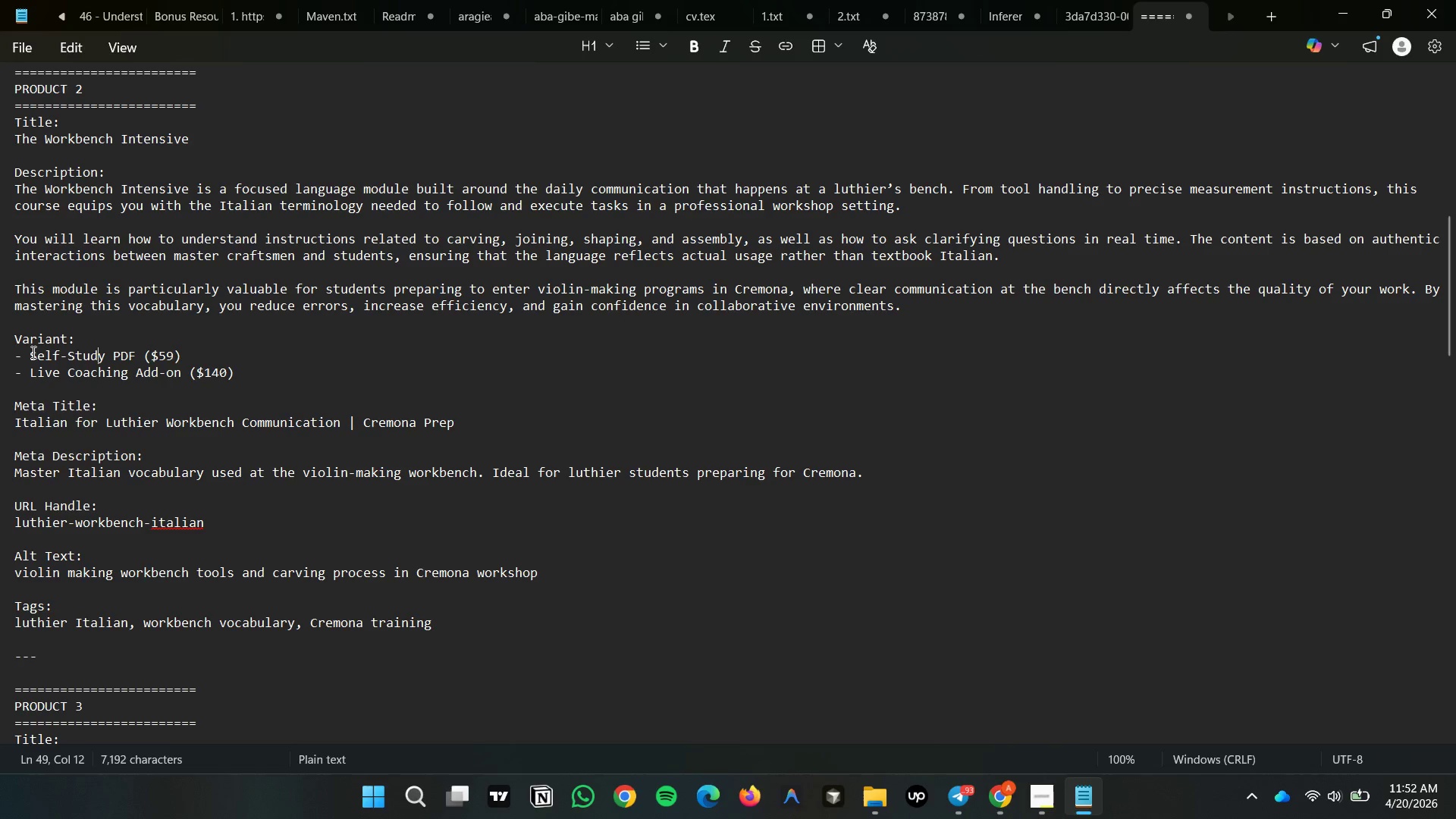 
left_click([32, 353])
 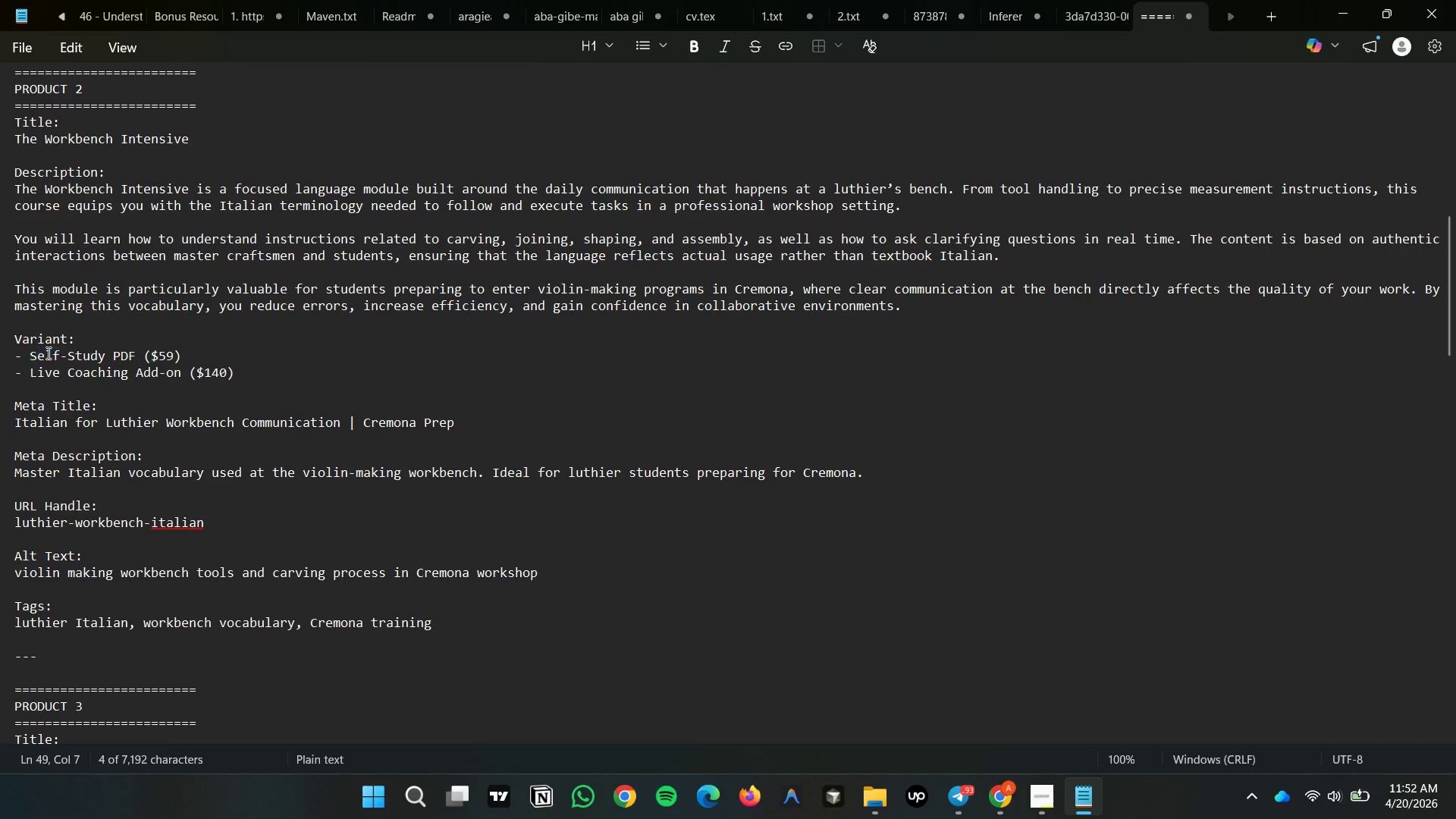 
left_click_drag(start_coordinate=[46, 353], to_coordinate=[75, 353])
 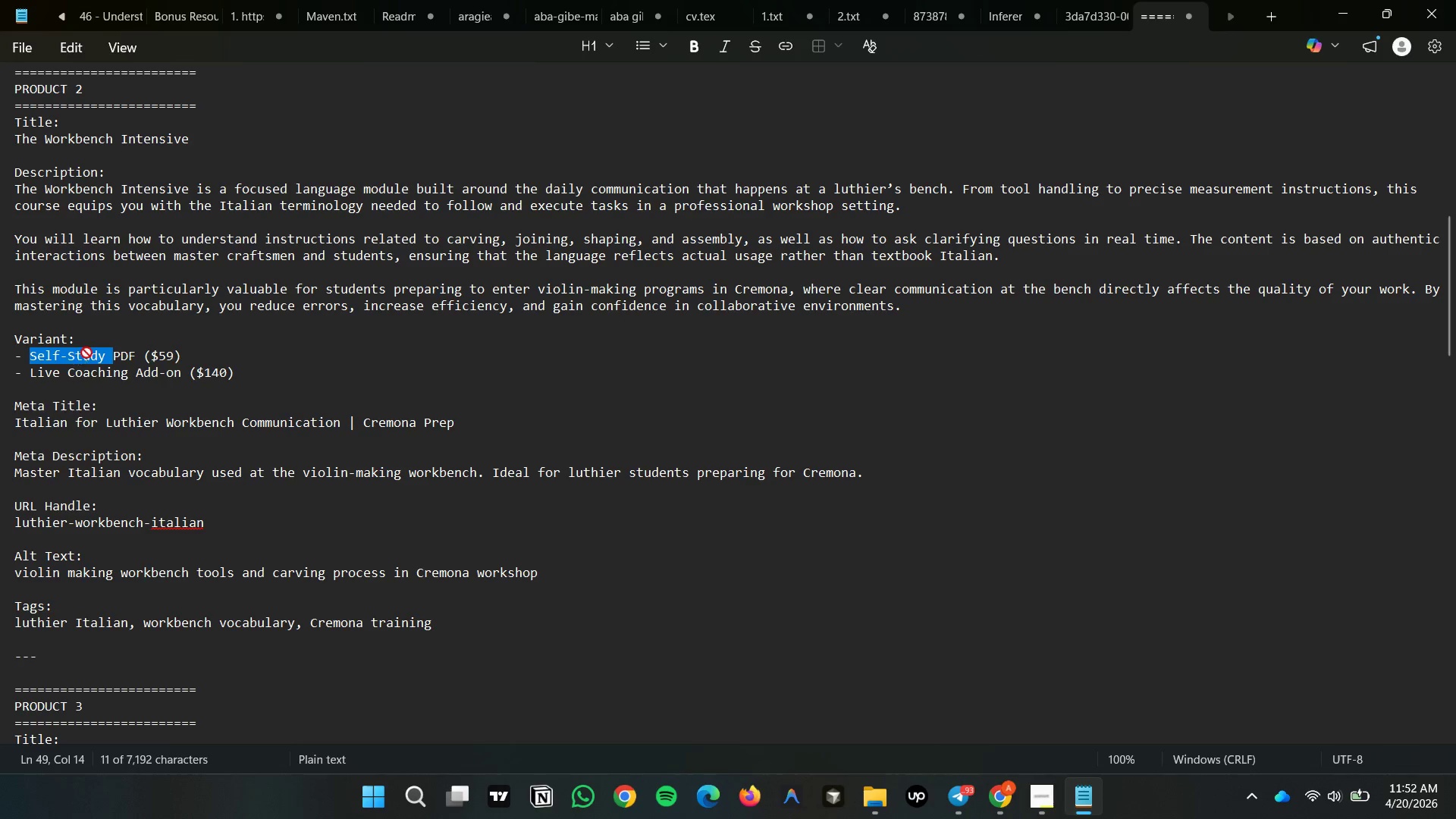 
left_click_drag(start_coordinate=[79, 353], to_coordinate=[115, 354])
 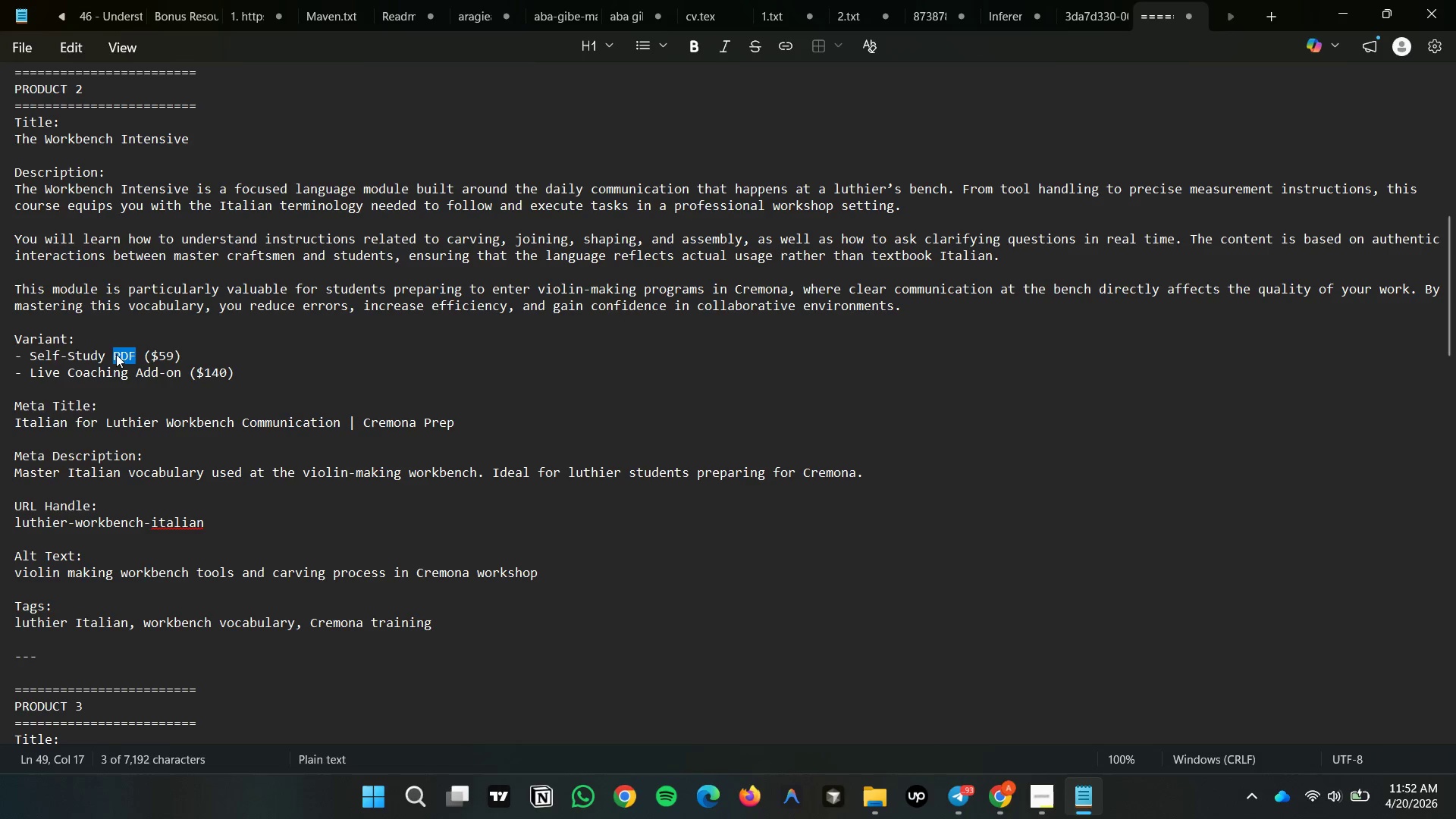 
triple_click([116, 354])
 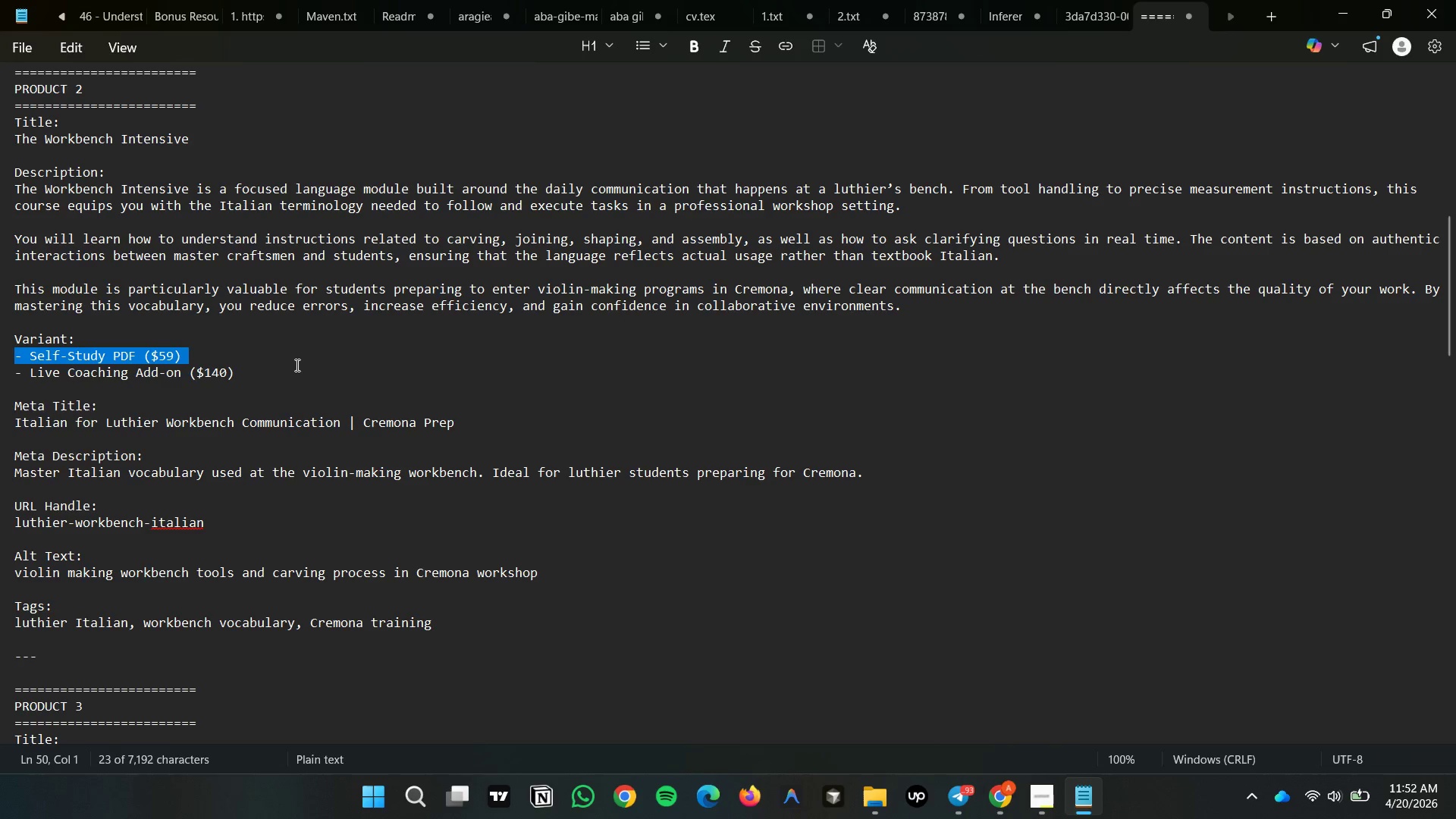 
double_click([289, 361])
 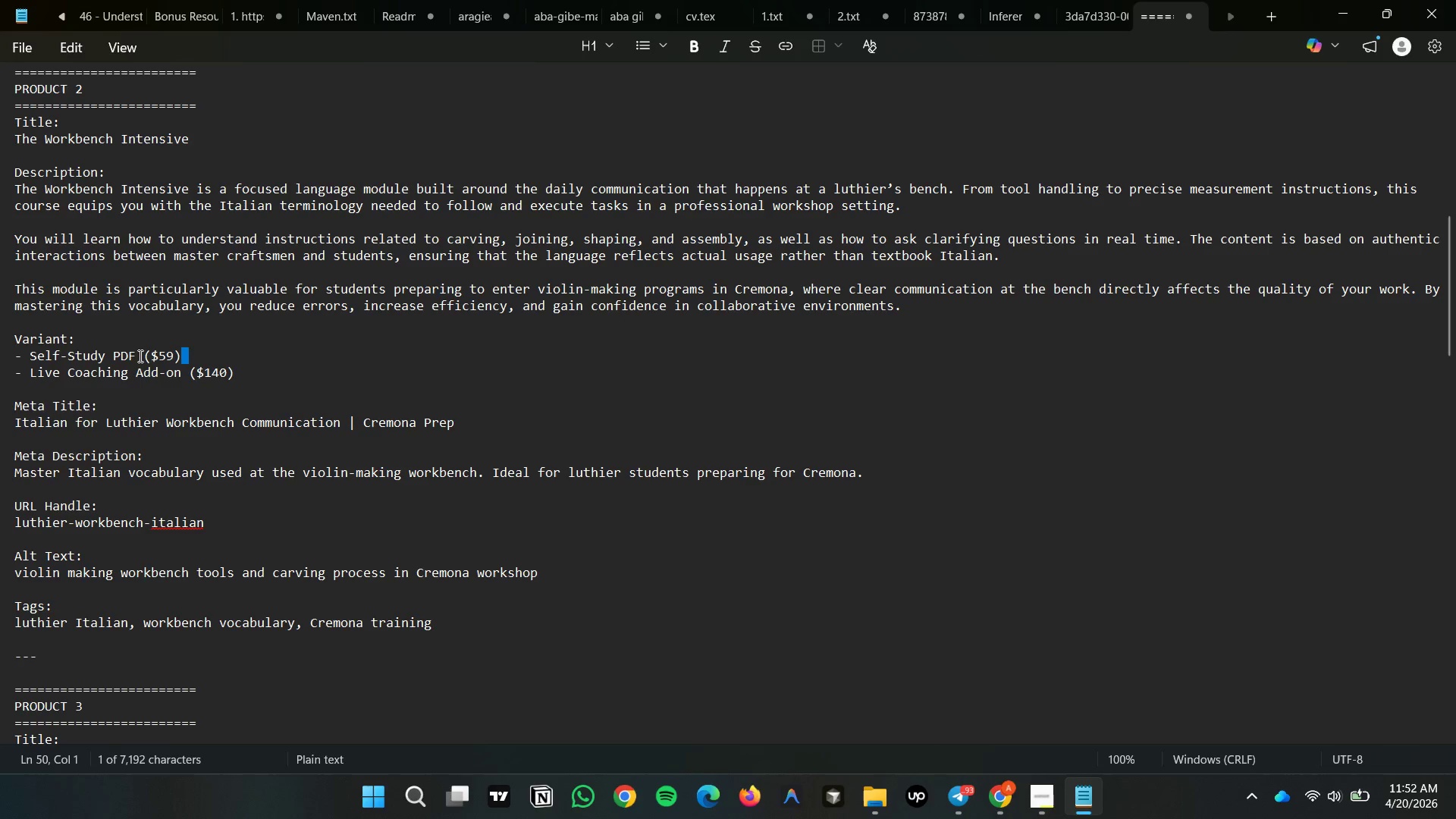 
left_click([138, 355])
 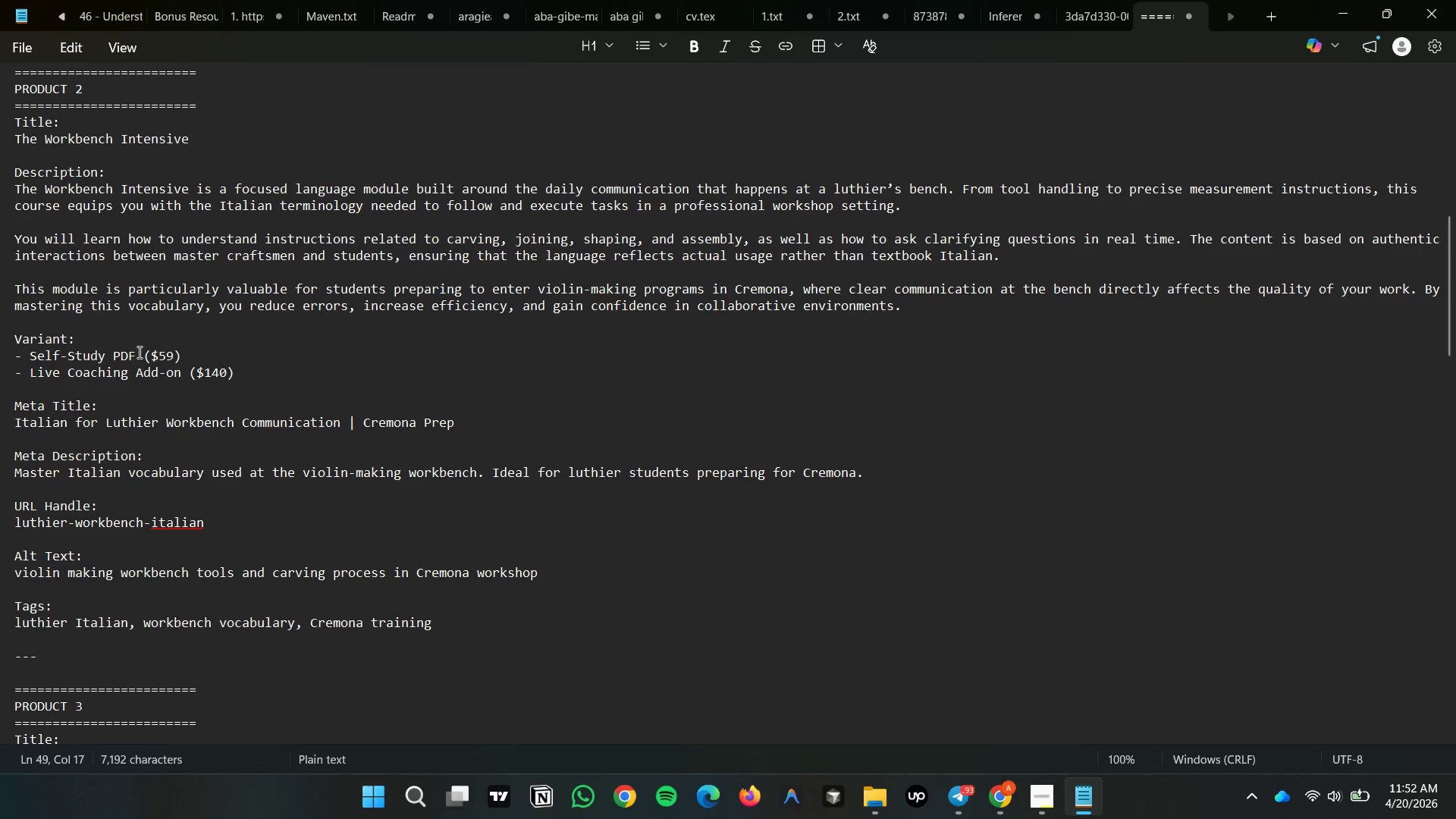 
left_click_drag(start_coordinate=[138, 352], to_coordinate=[130, 352])
 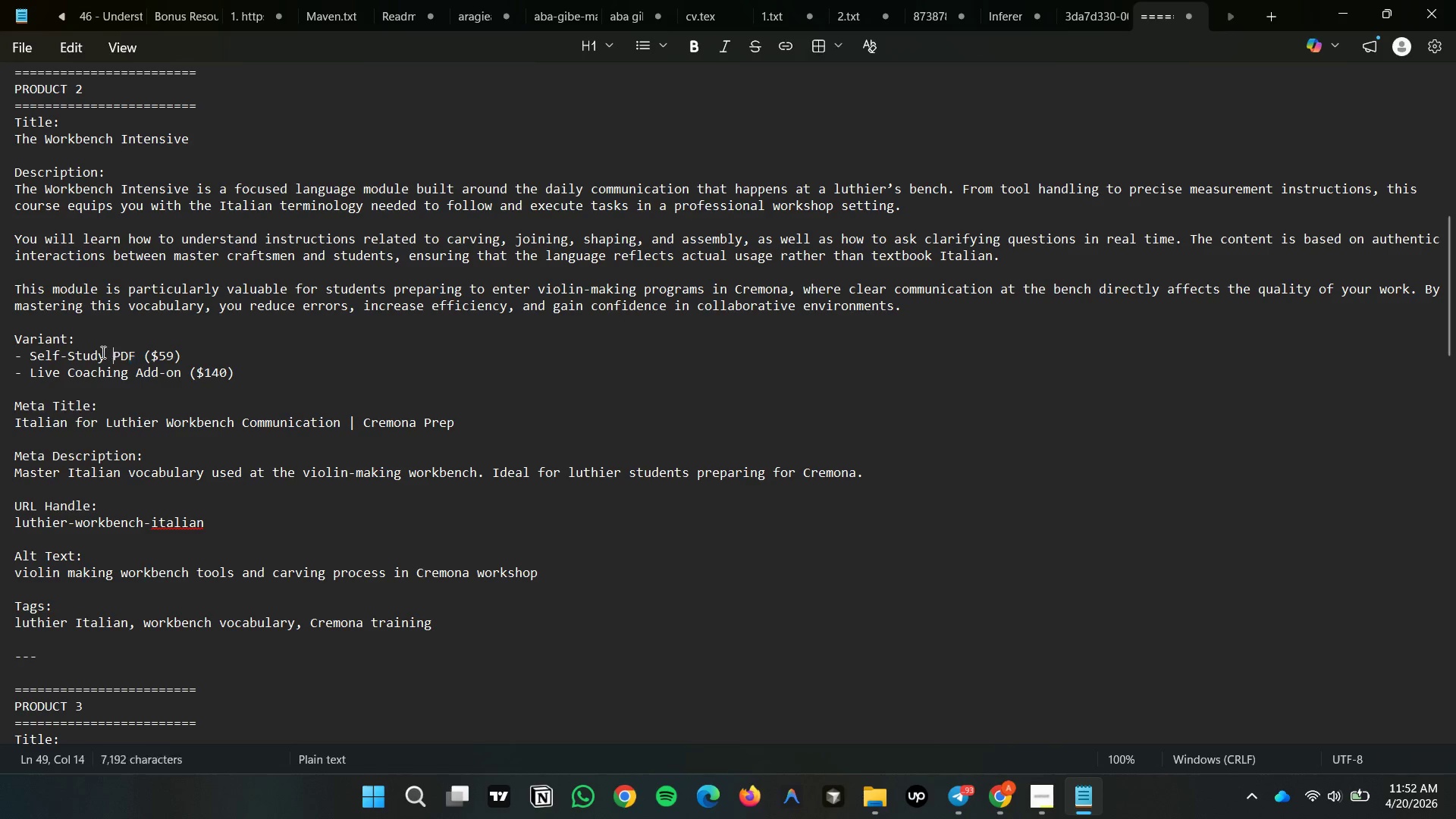 
left_click_drag(start_coordinate=[105, 352], to_coordinate=[102, 352])
 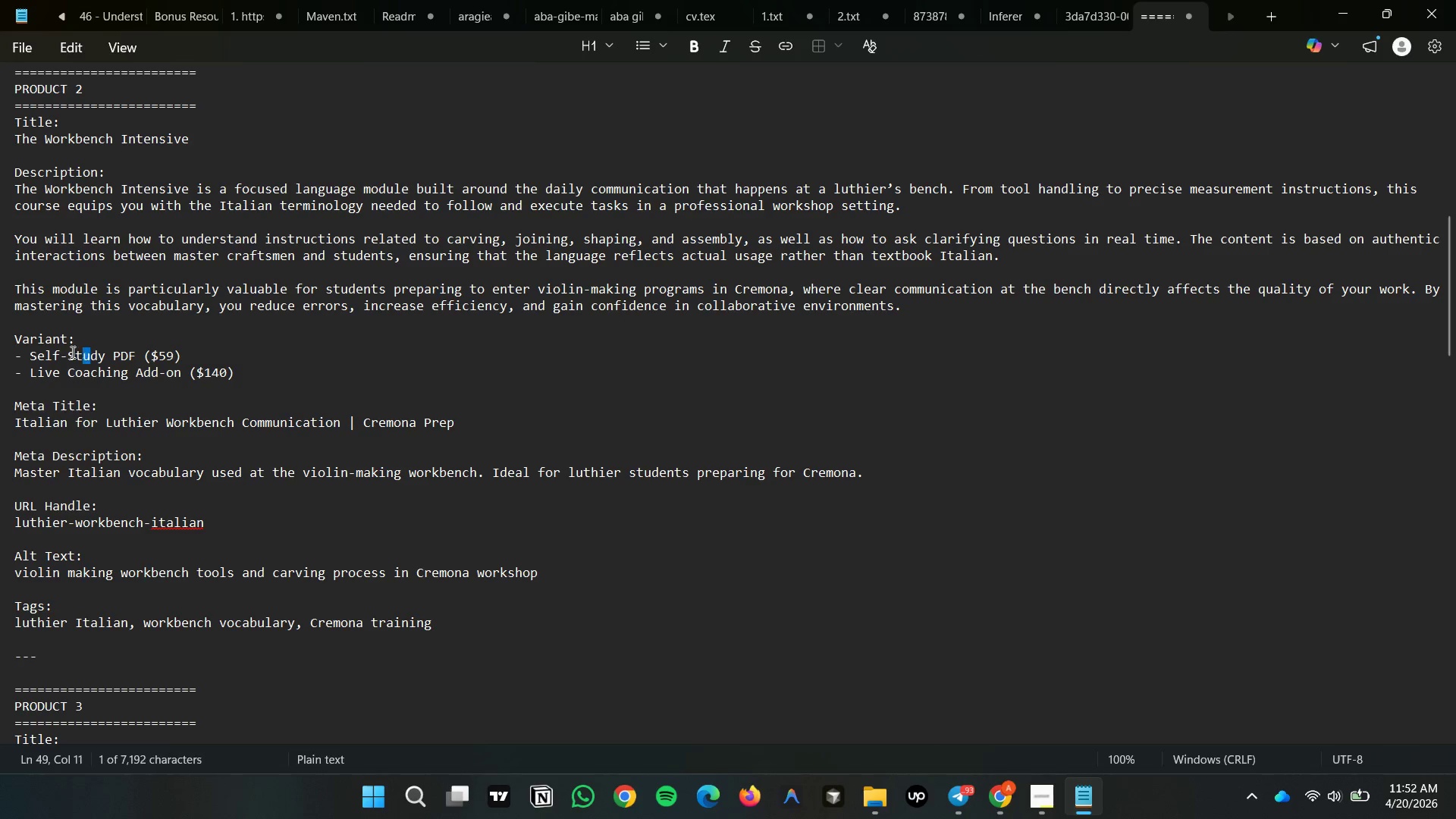 
left_click_drag(start_coordinate=[94, 352], to_coordinate=[77, 352])
 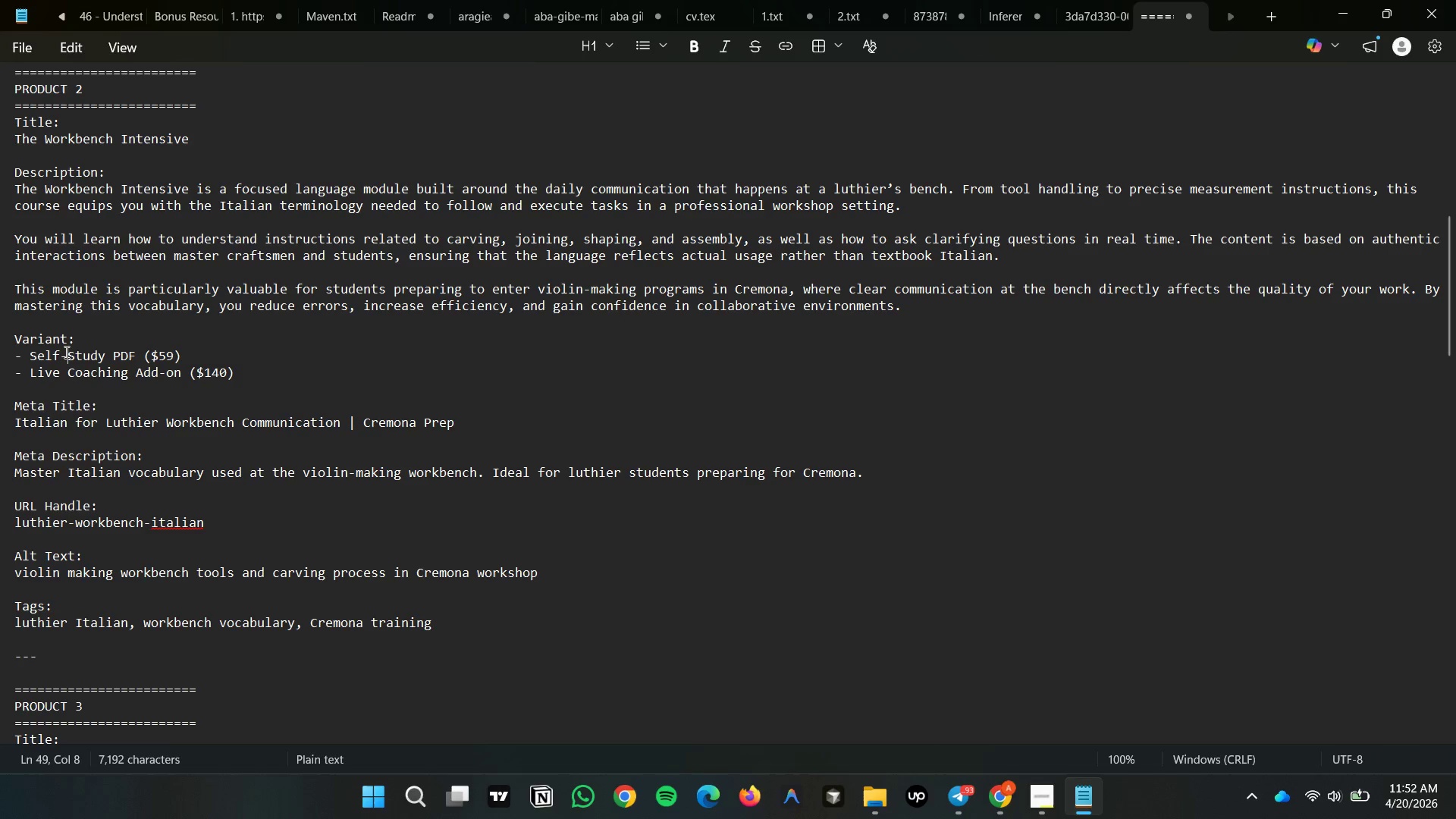 
left_click_drag(start_coordinate=[69, 352], to_coordinate=[65, 352])
 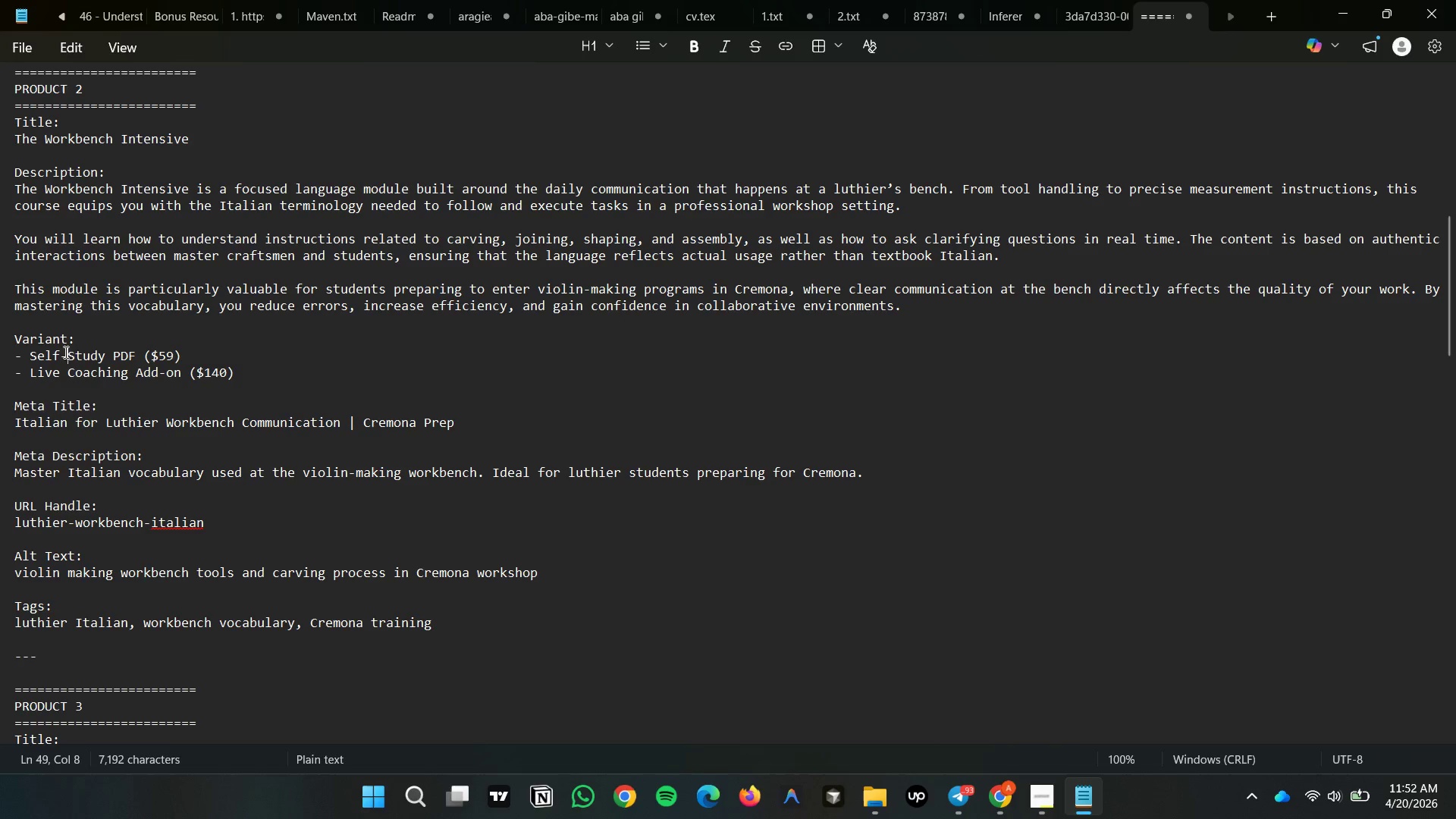 
triple_click([65, 352])
 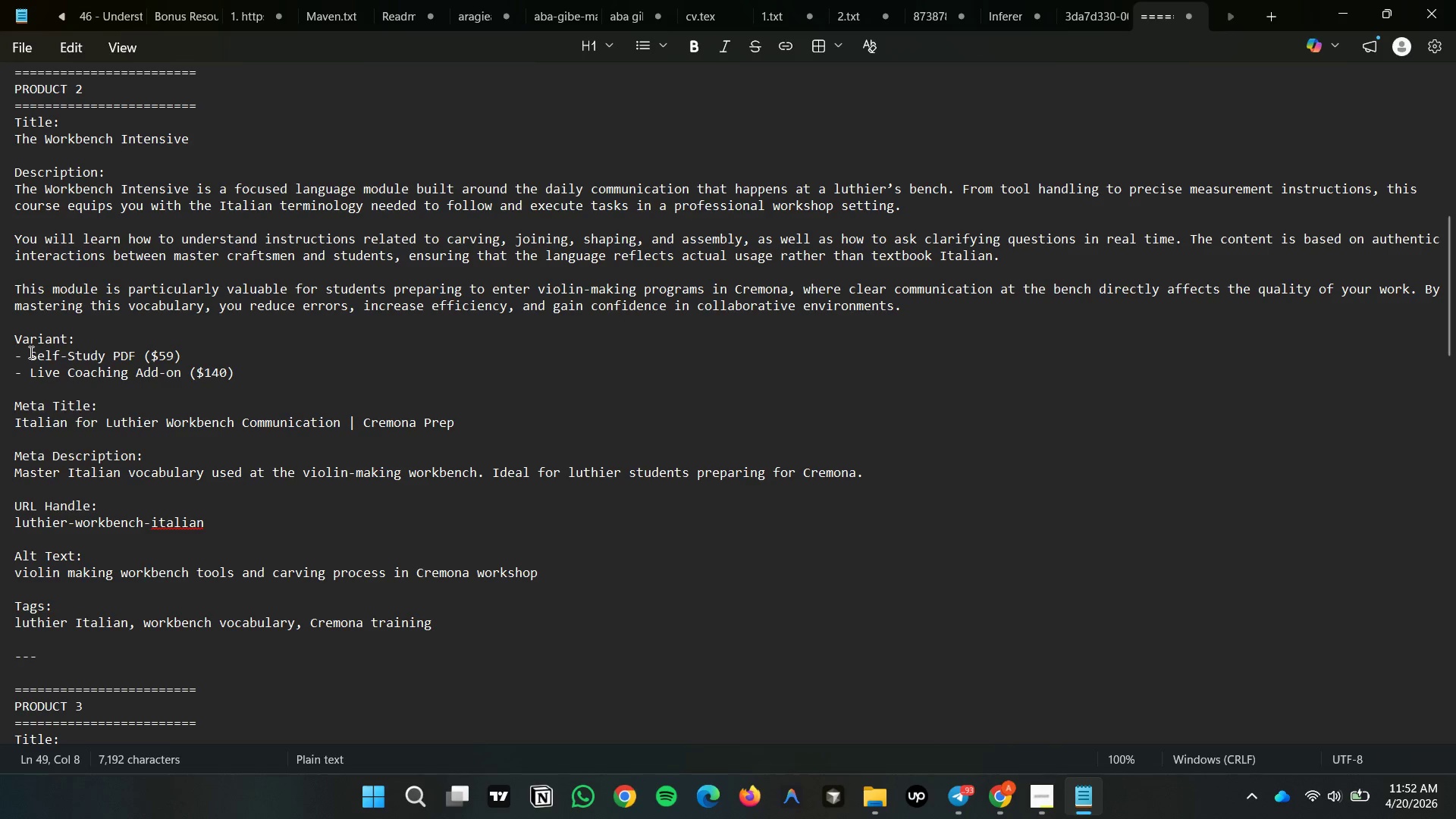 
left_click_drag(start_coordinate=[30, 352], to_coordinate=[135, 357])
 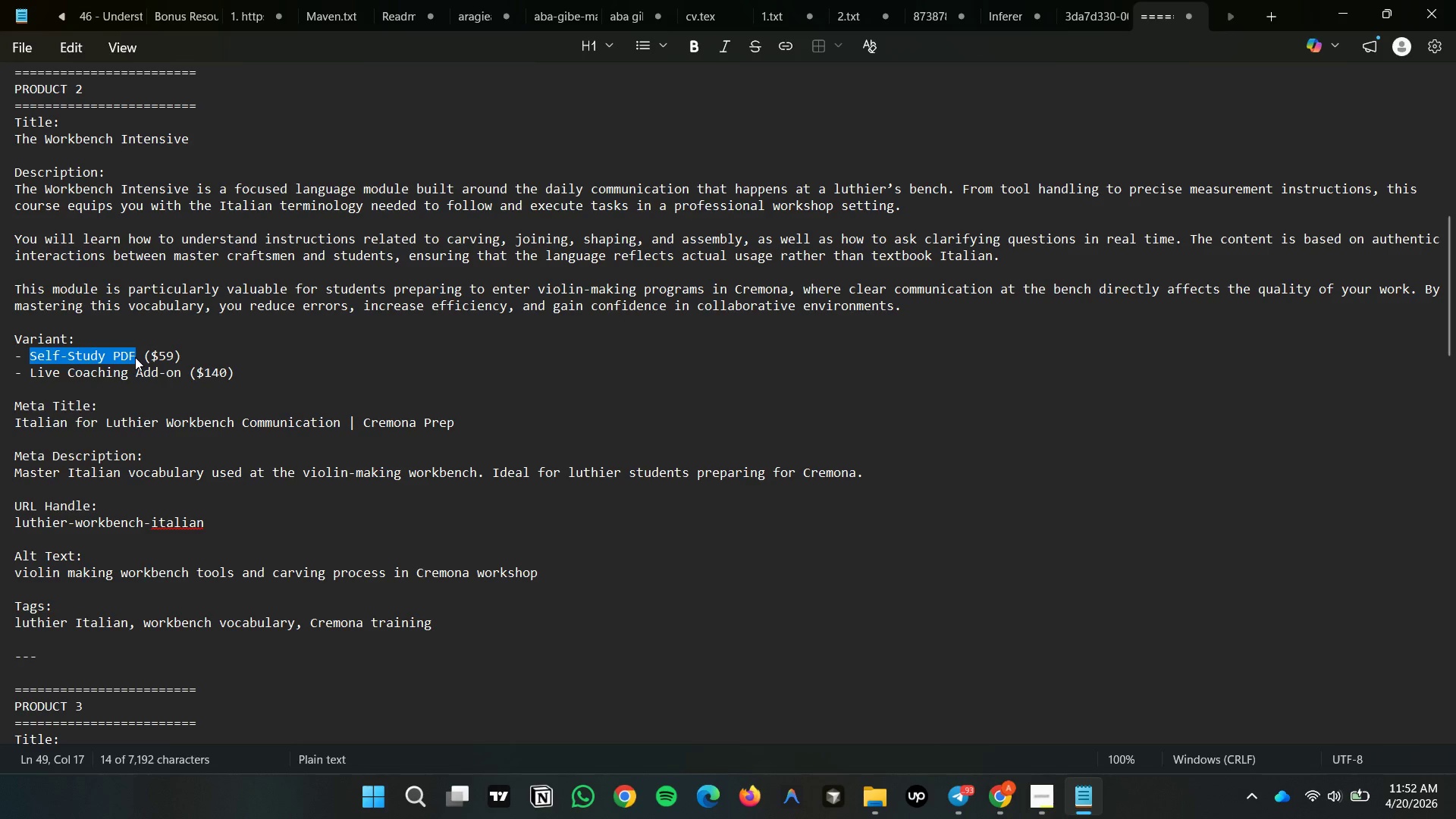 
key(Control+C)
 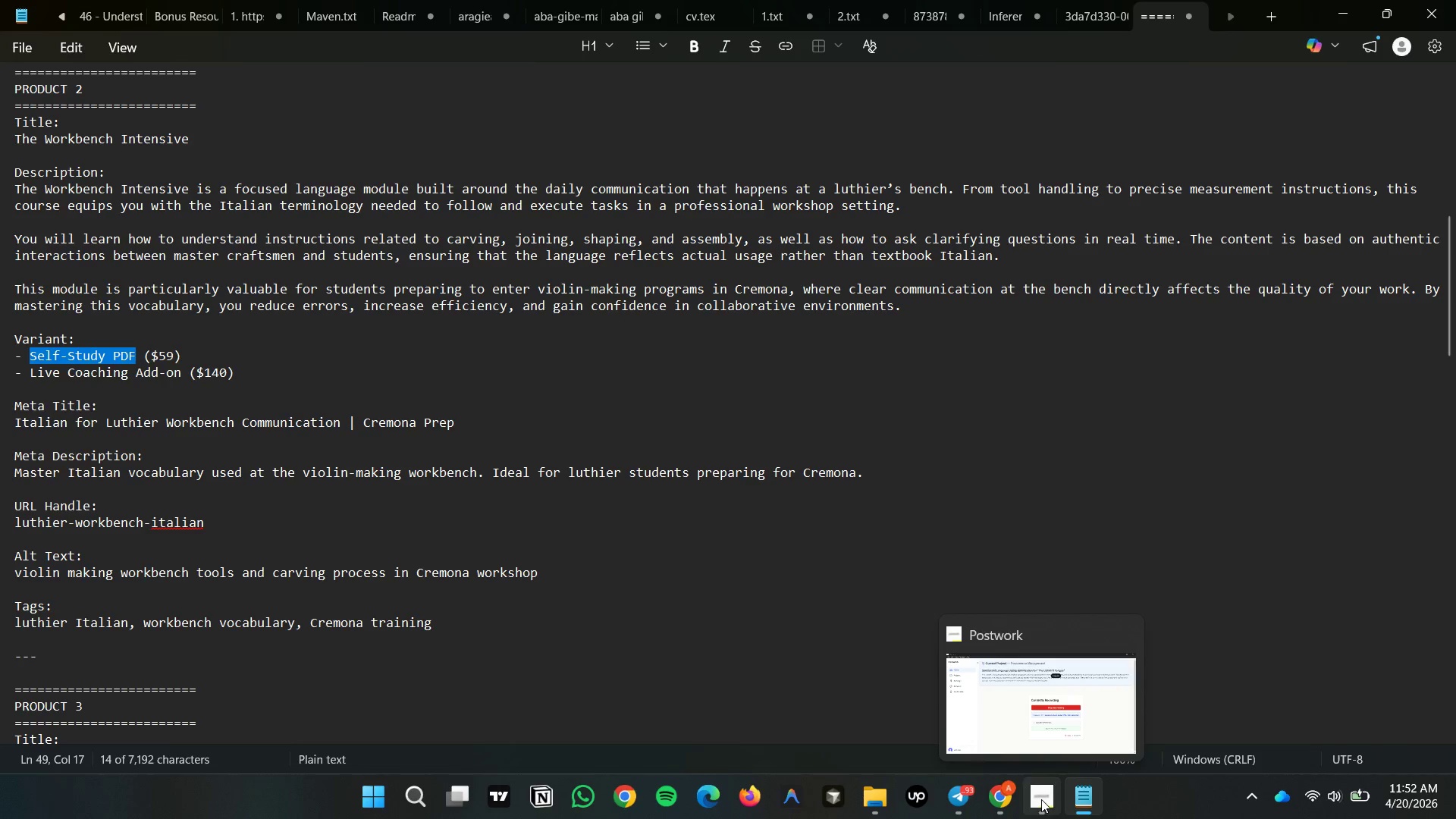 
left_click([1009, 795])
 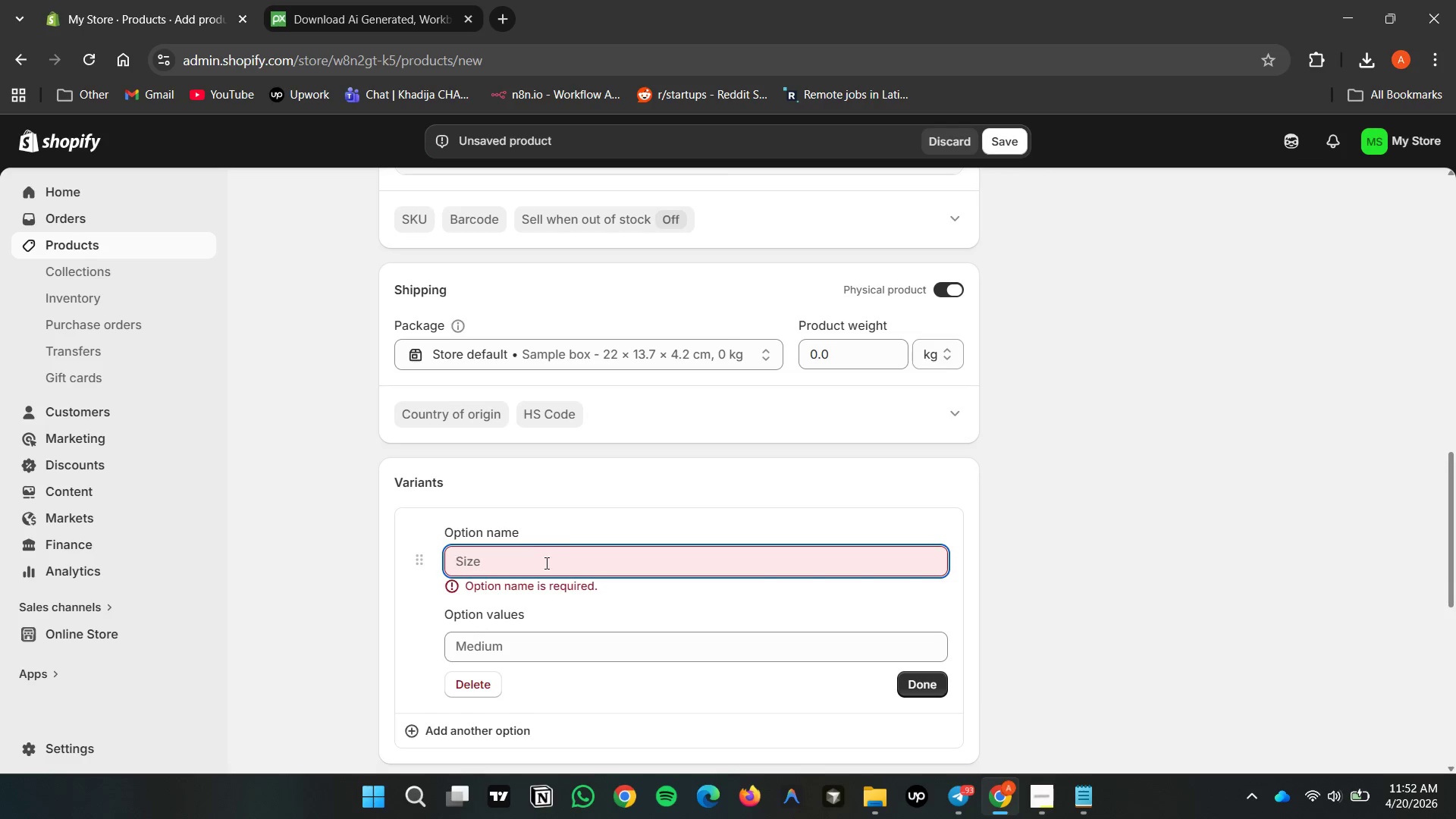 
double_click([544, 564])
 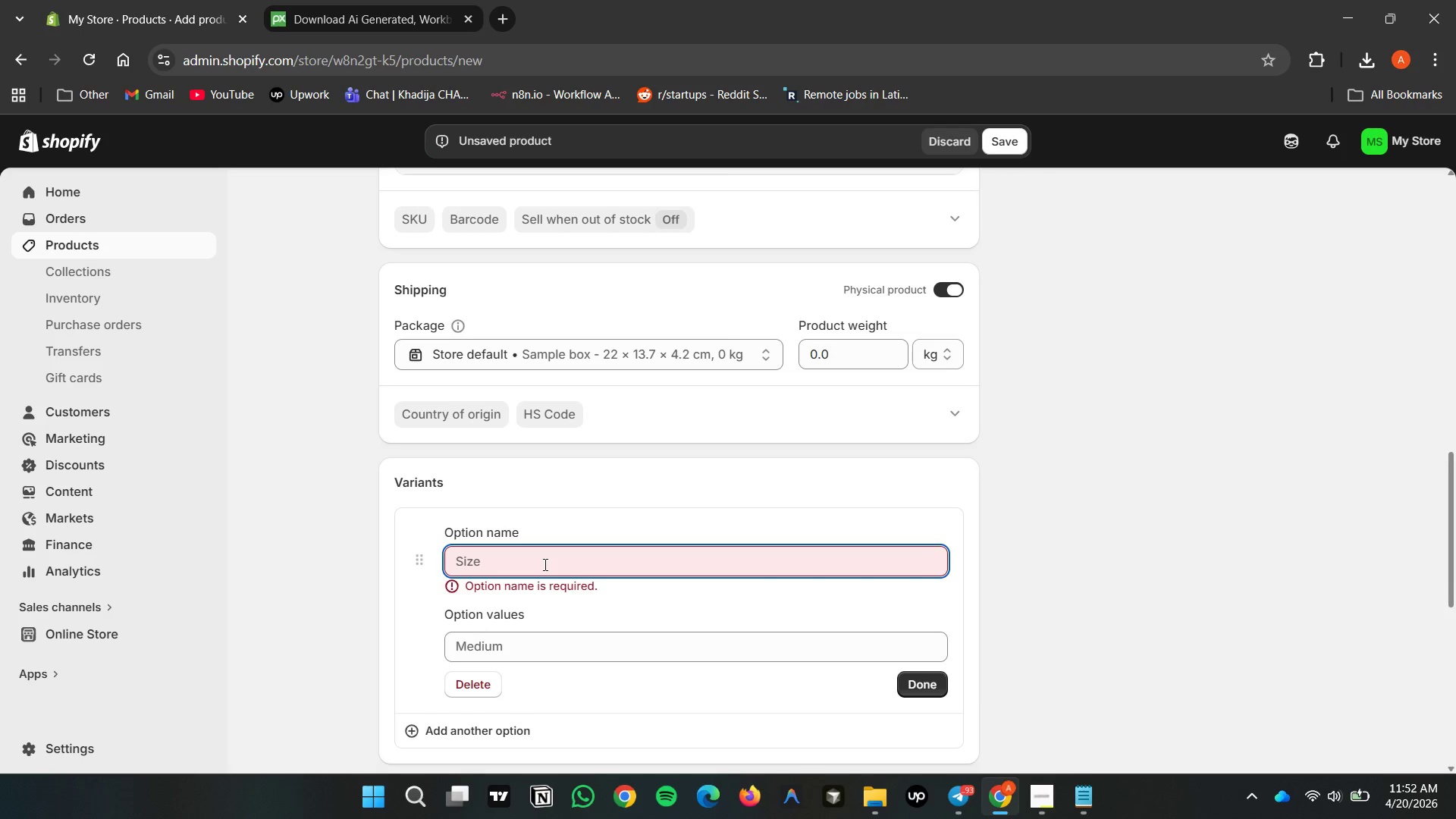 
key(Control+V)
 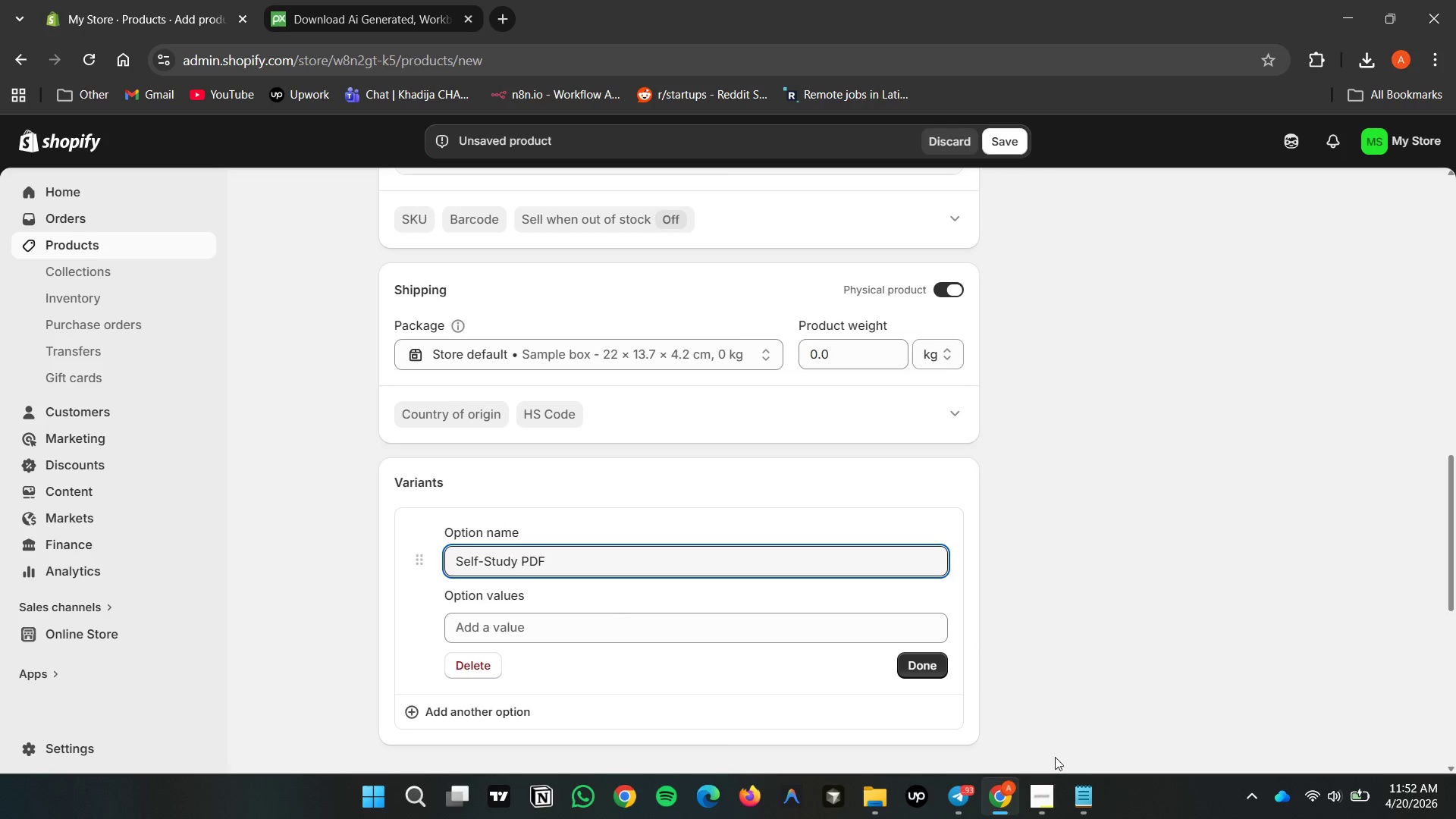 
left_click([1085, 808])
 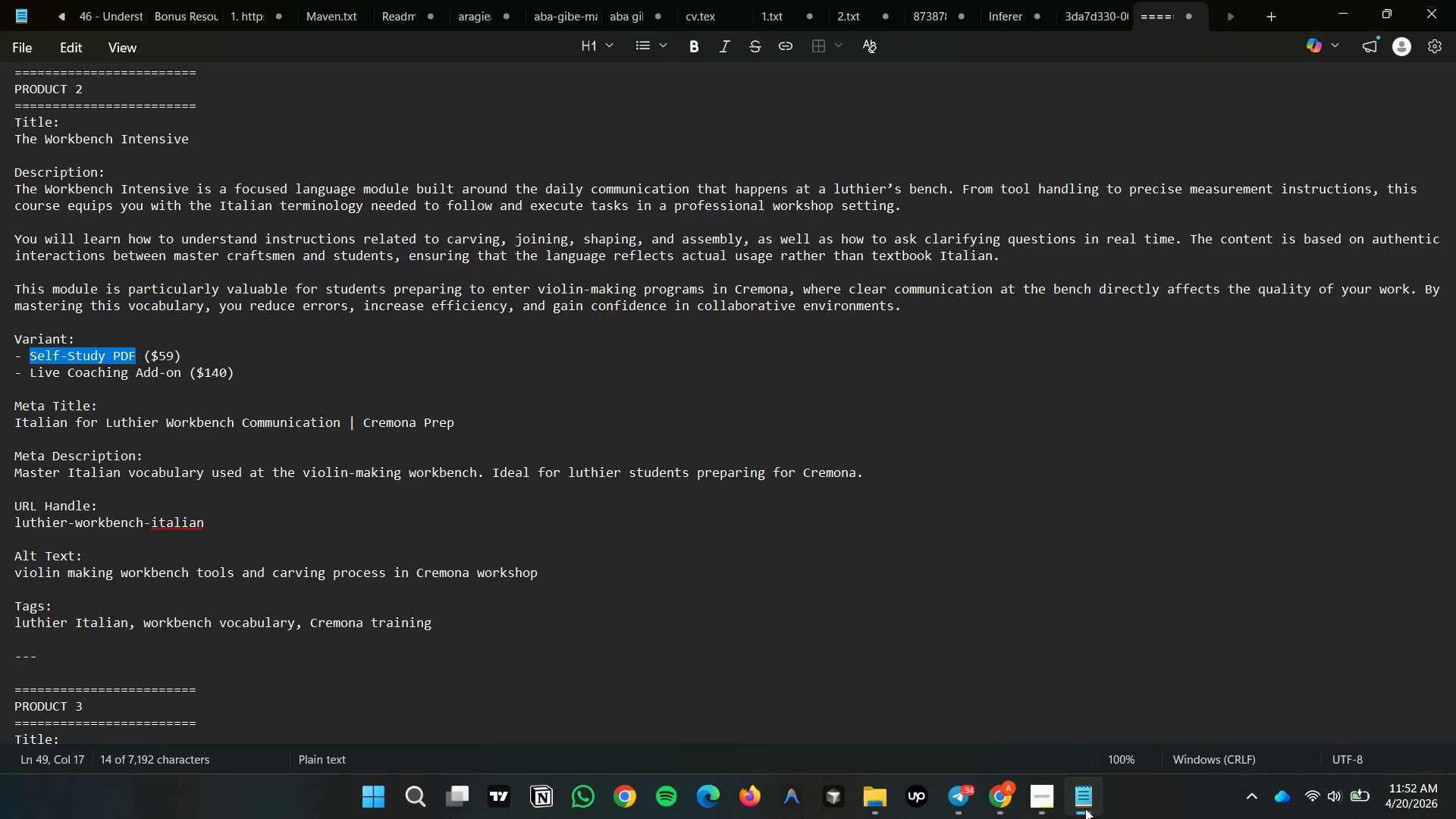 
left_click([1085, 808])
 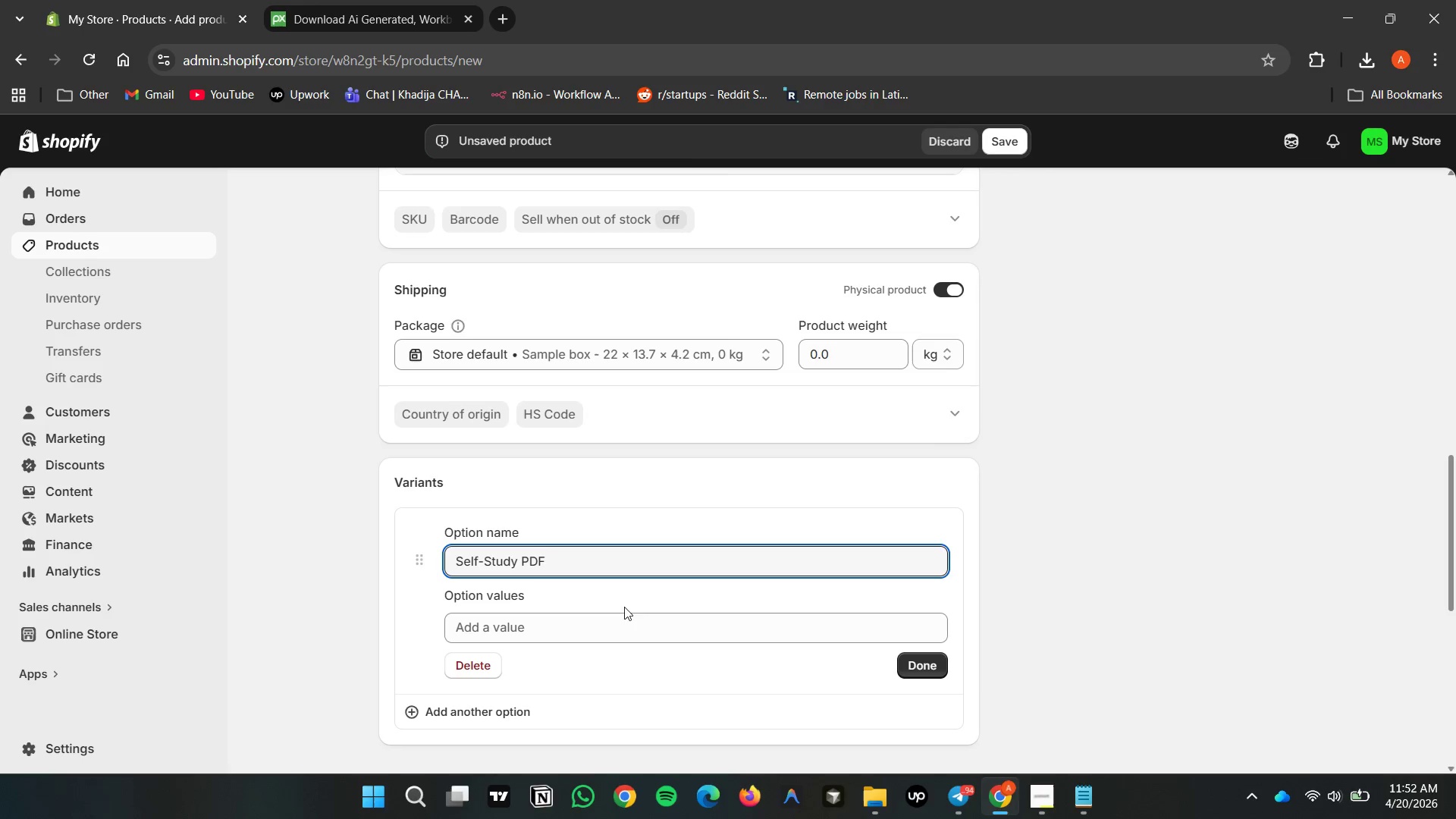 
left_click([610, 625])
 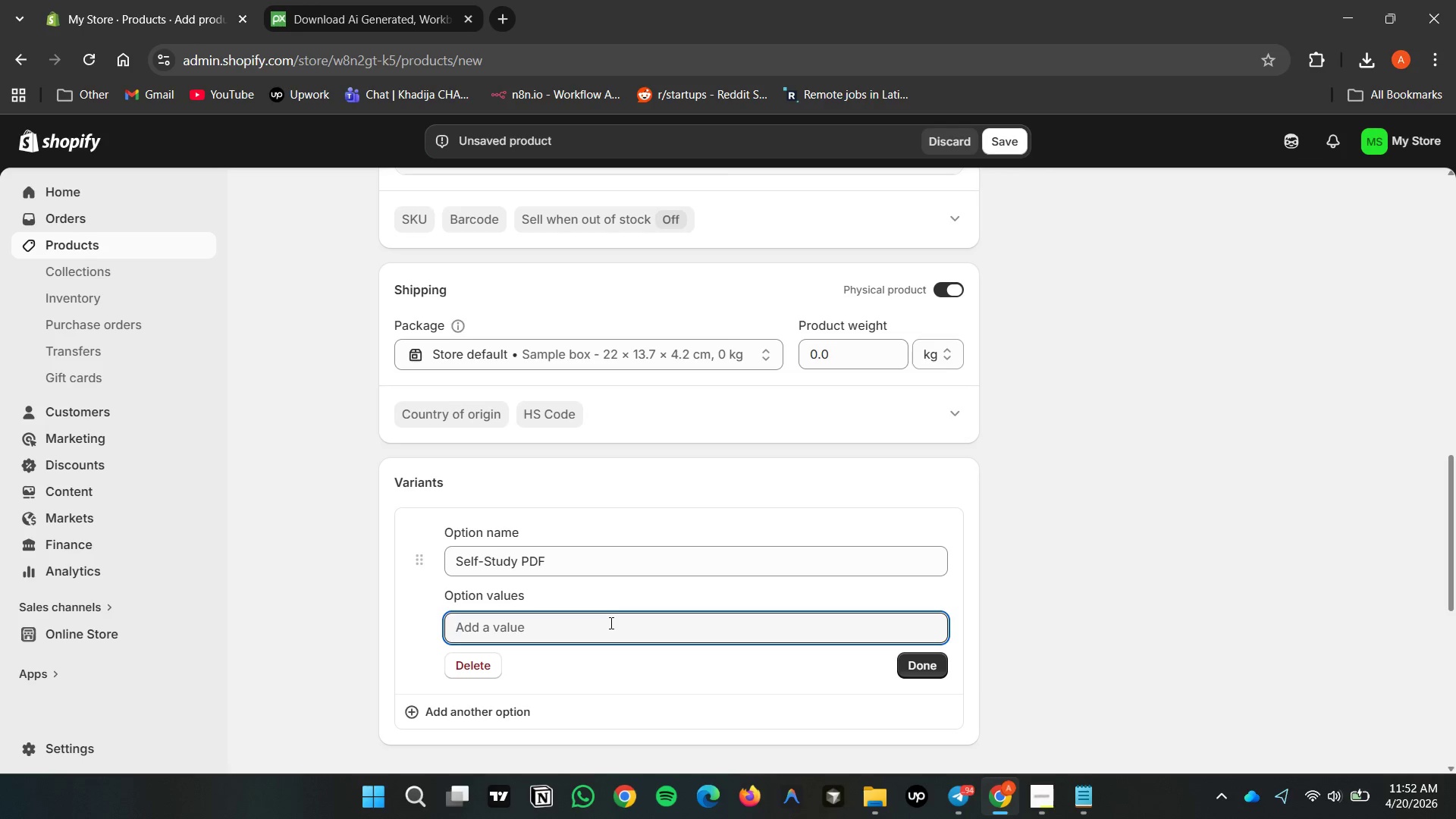 
type($59)
 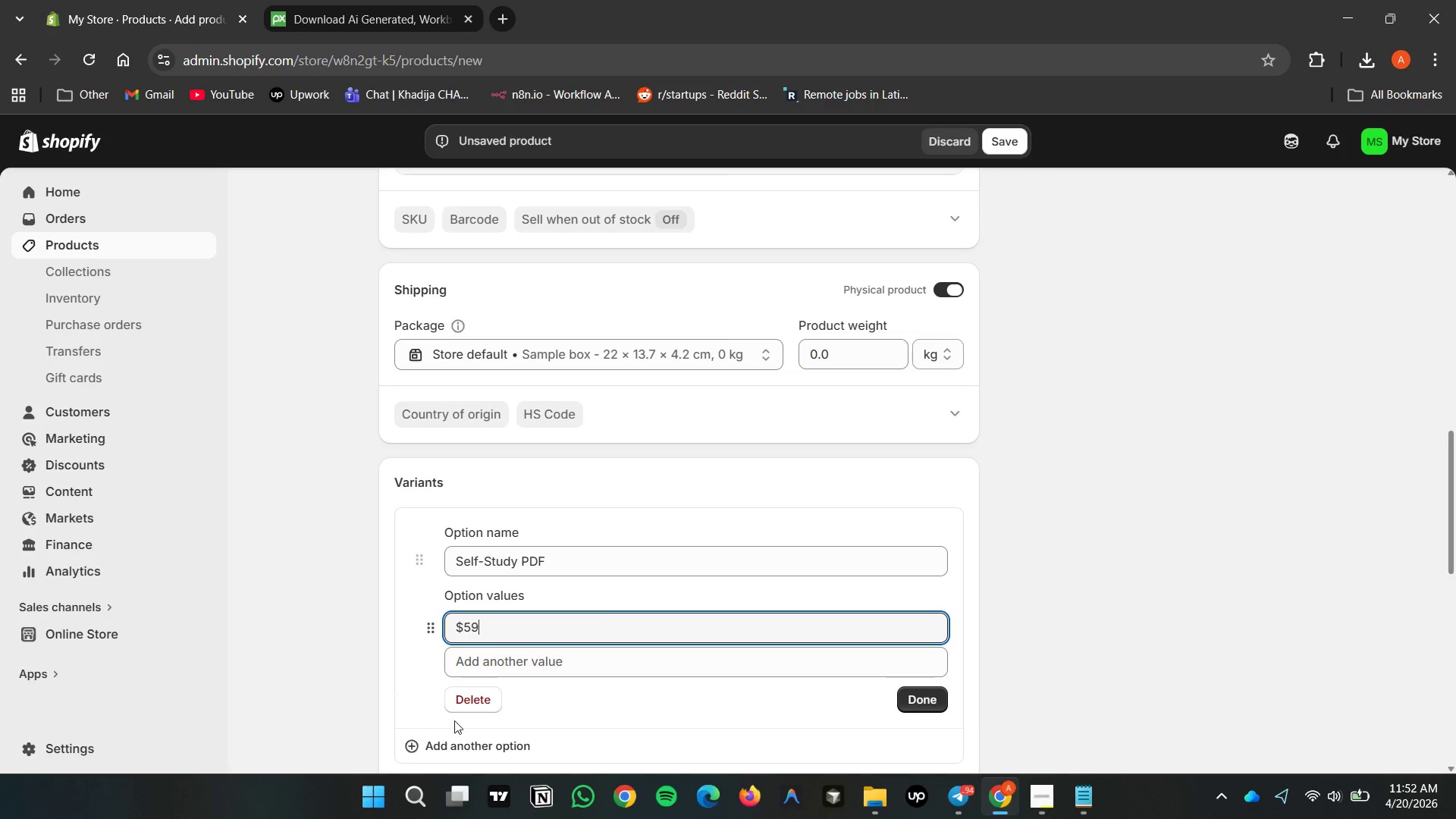 
left_click([470, 735])
 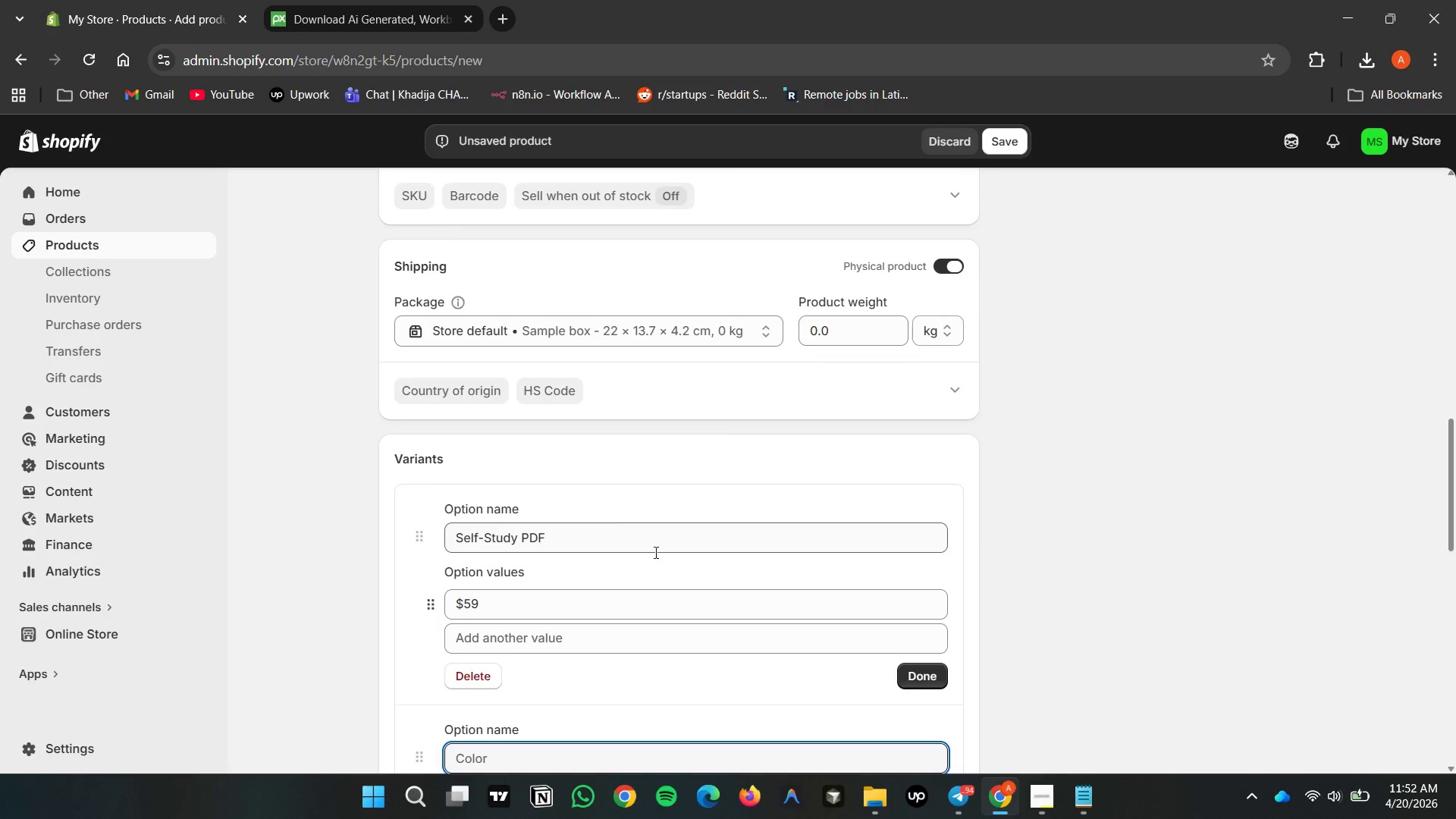 
scroll: coordinate [1141, 644], scroll_direction: down, amount: 1.0
 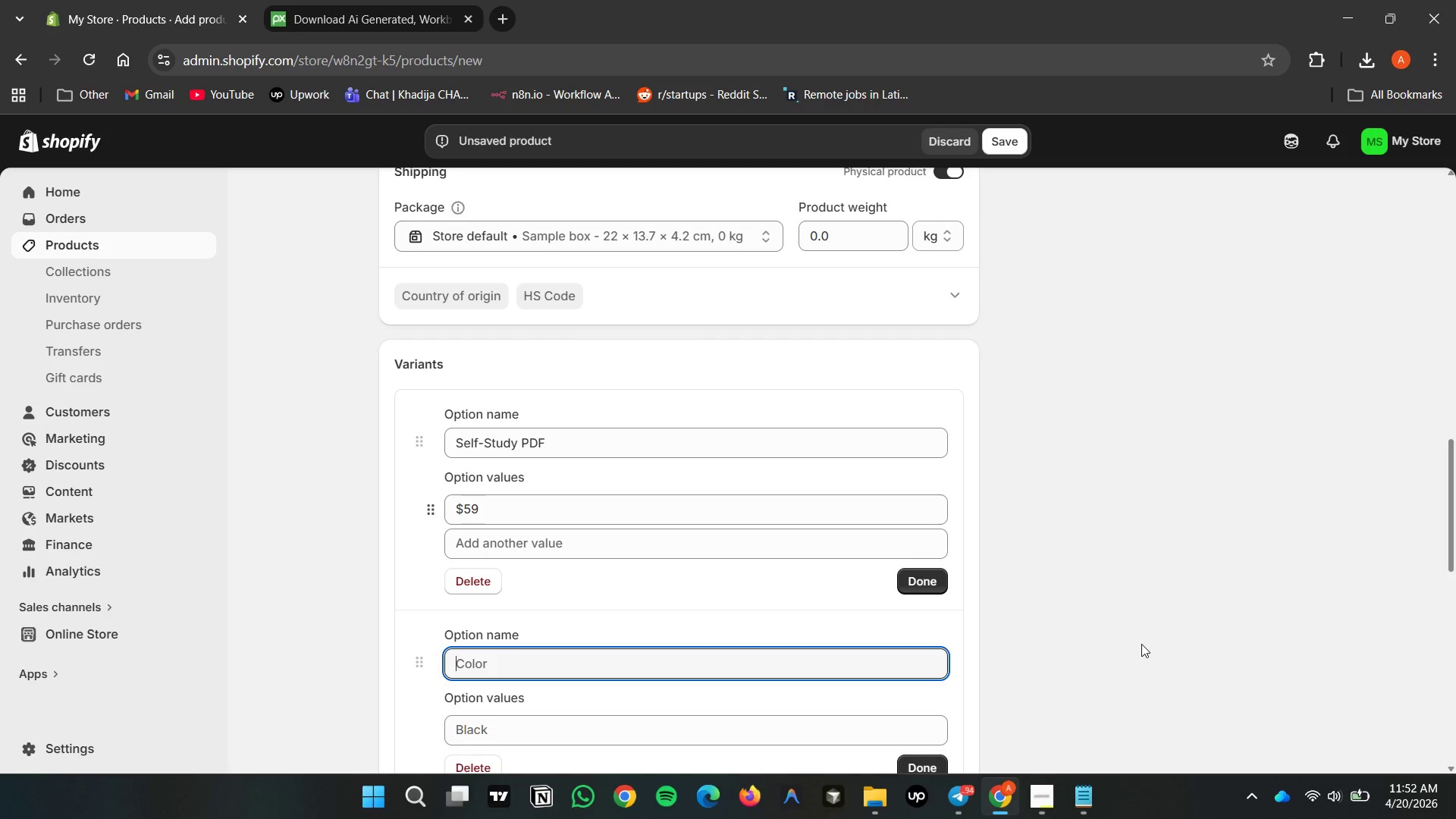 
key(Meta+V)
 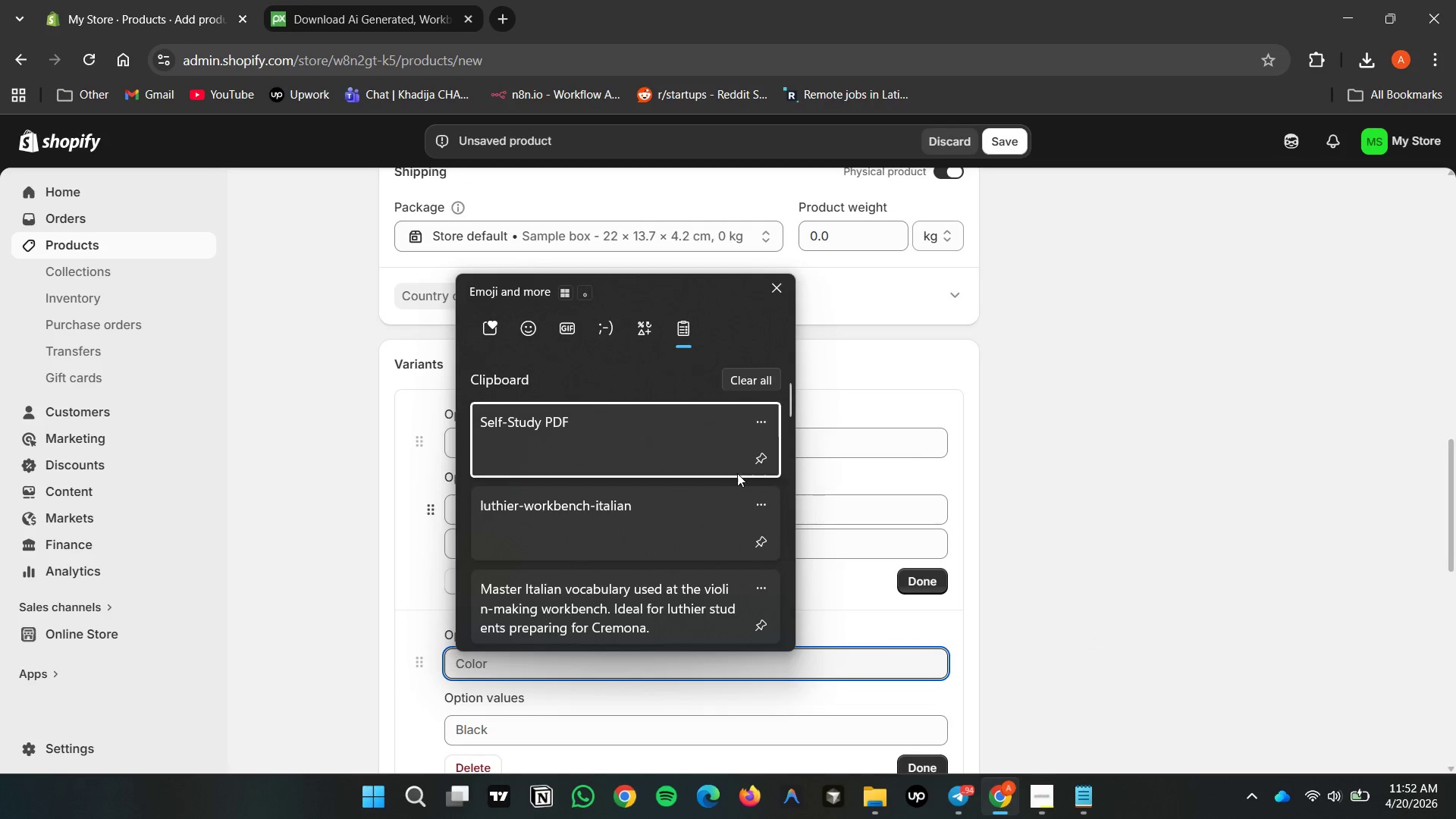 
scroll: coordinate [709, 495], scroll_direction: down, amount: 31.0
 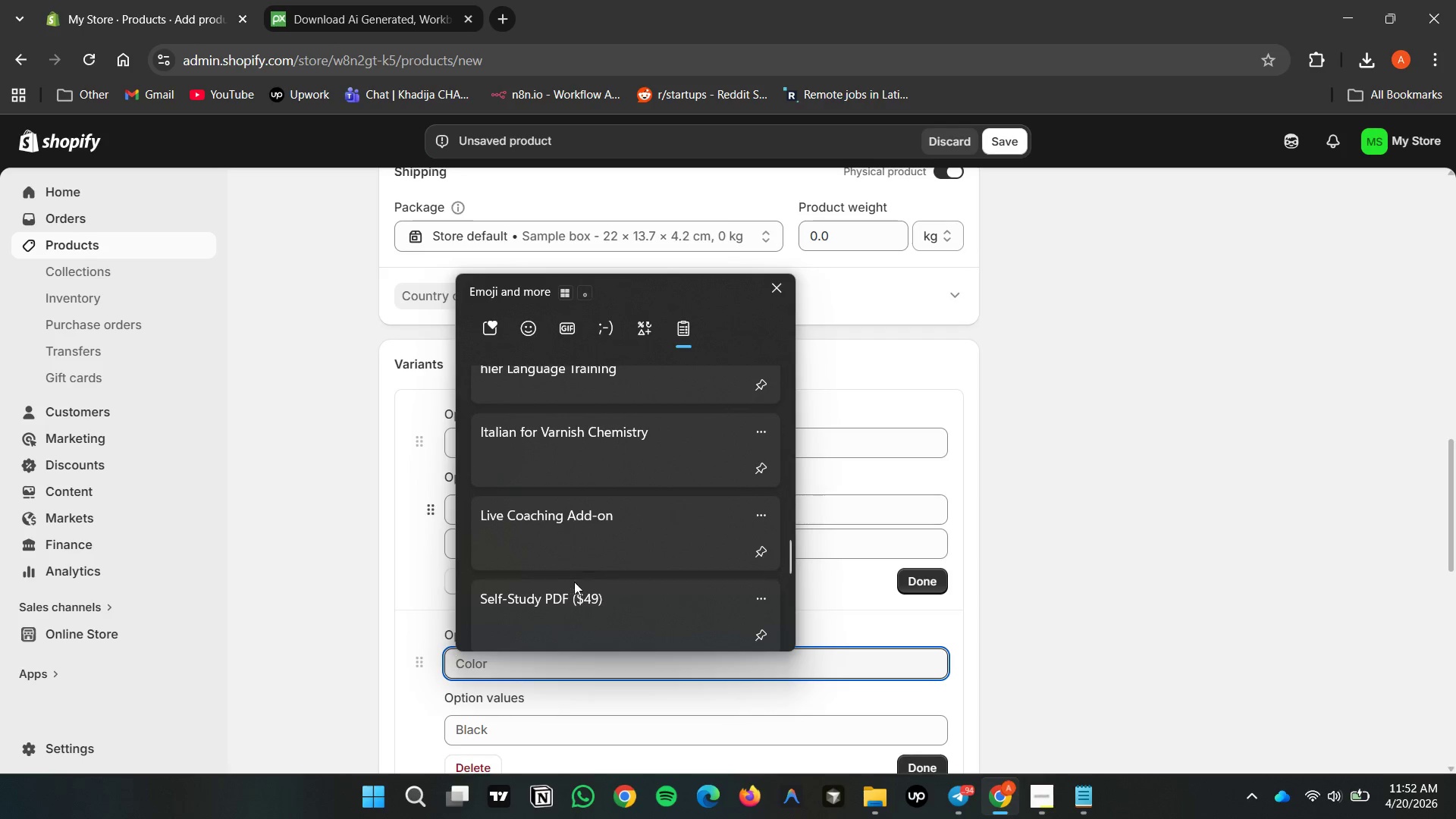 
left_click([599, 540])
 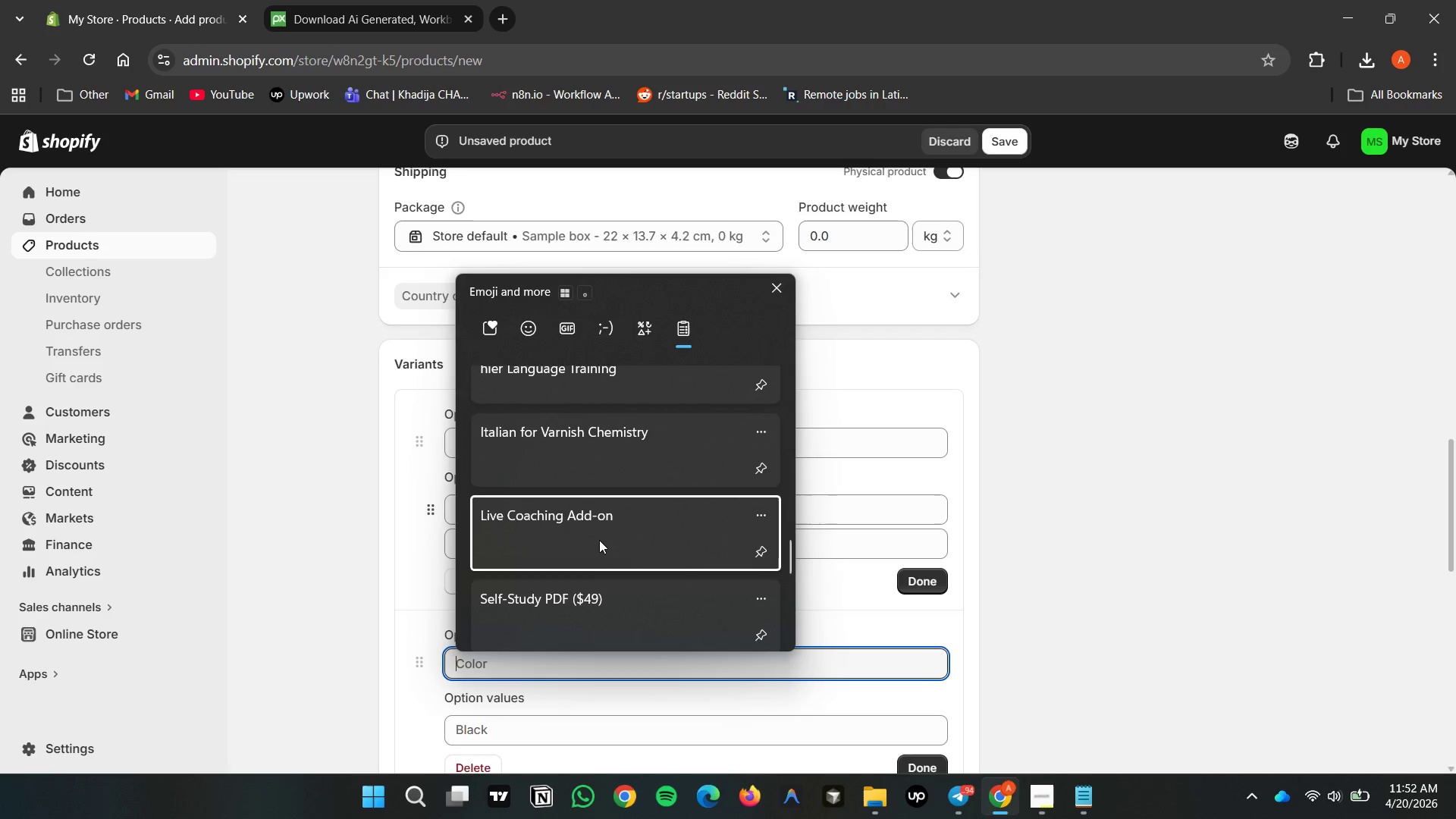 
key(Control+ControlLeft)
 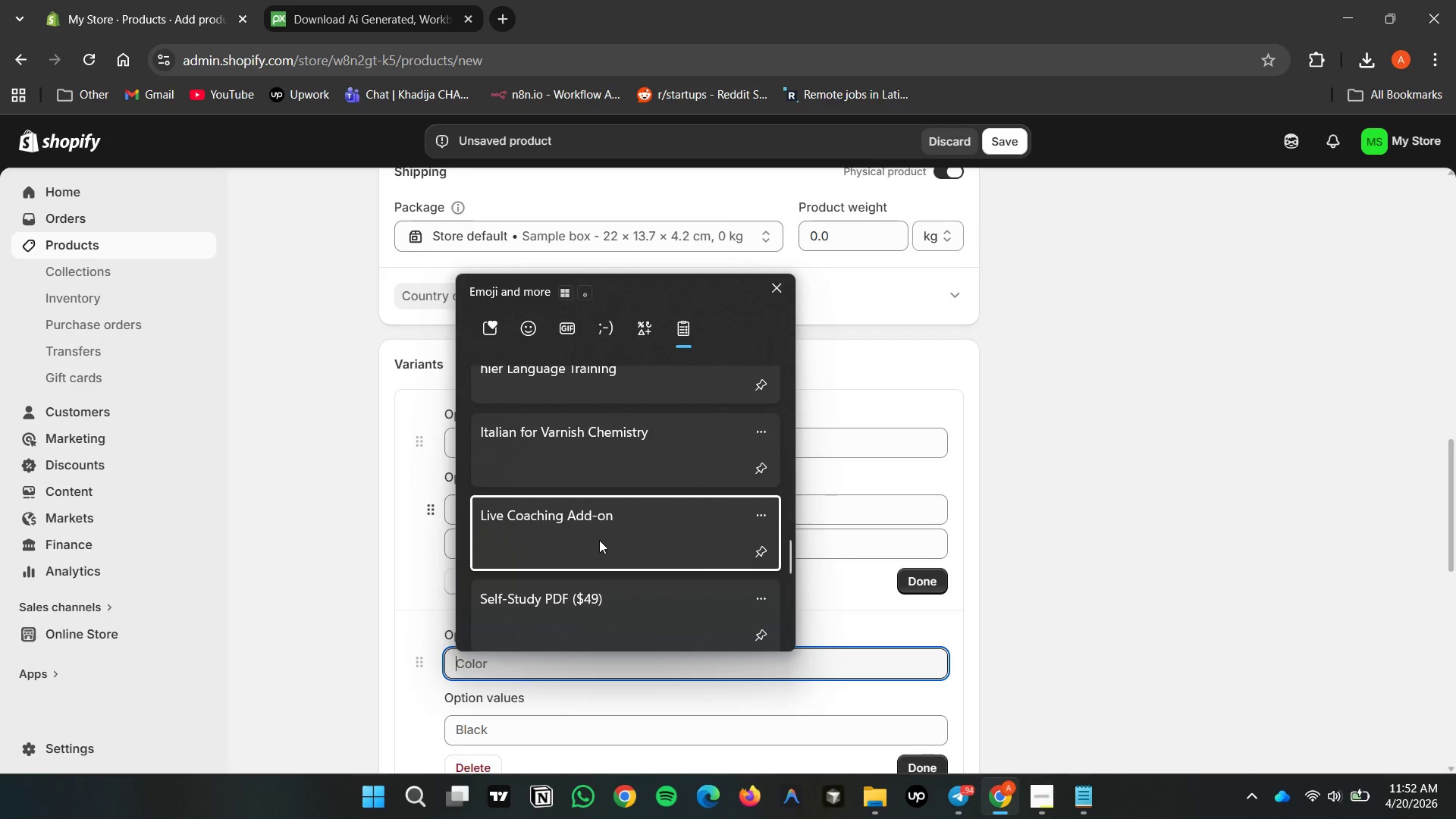 
key(Control+V)
 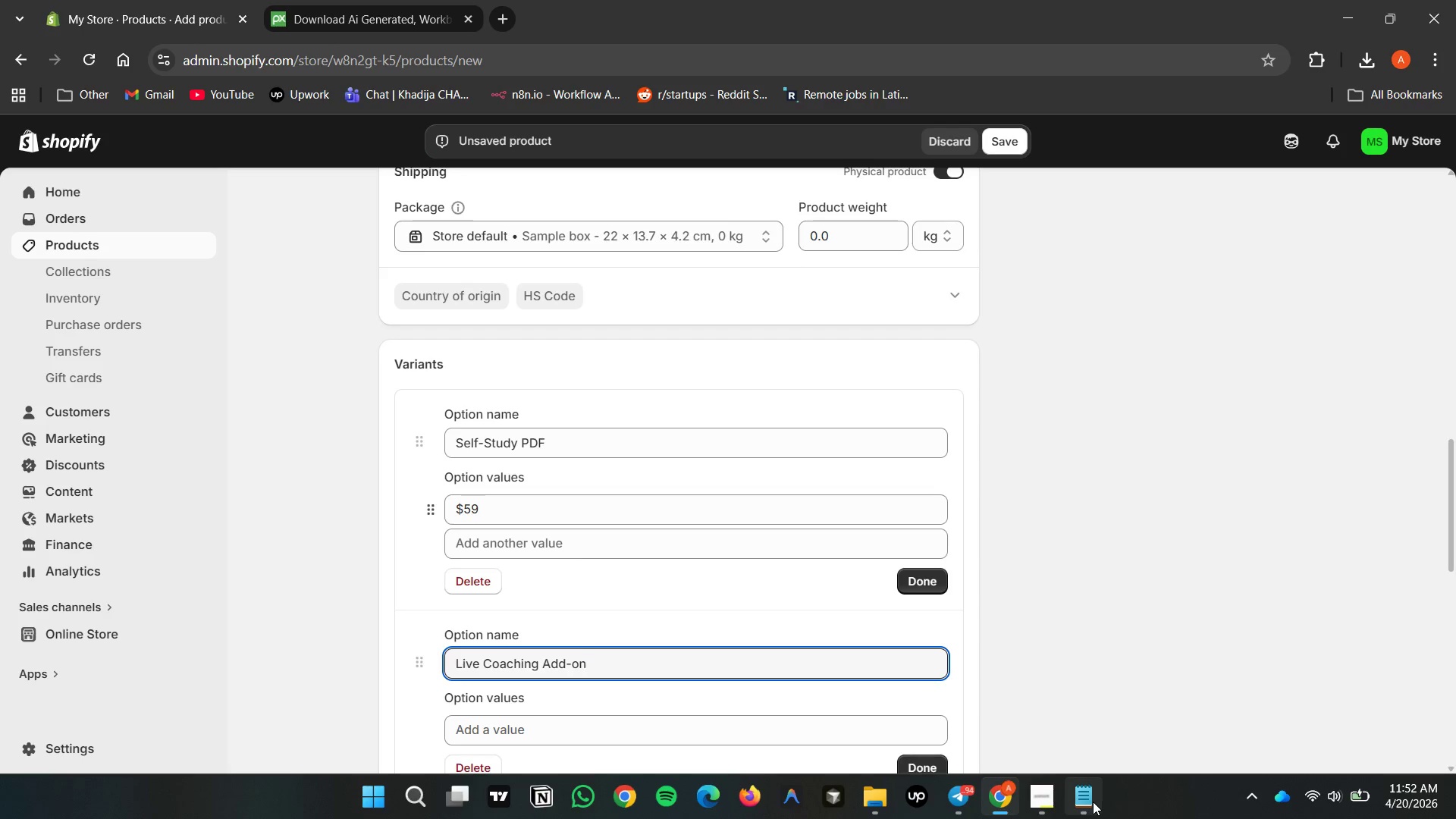 
mouse_move([1049, 704])
 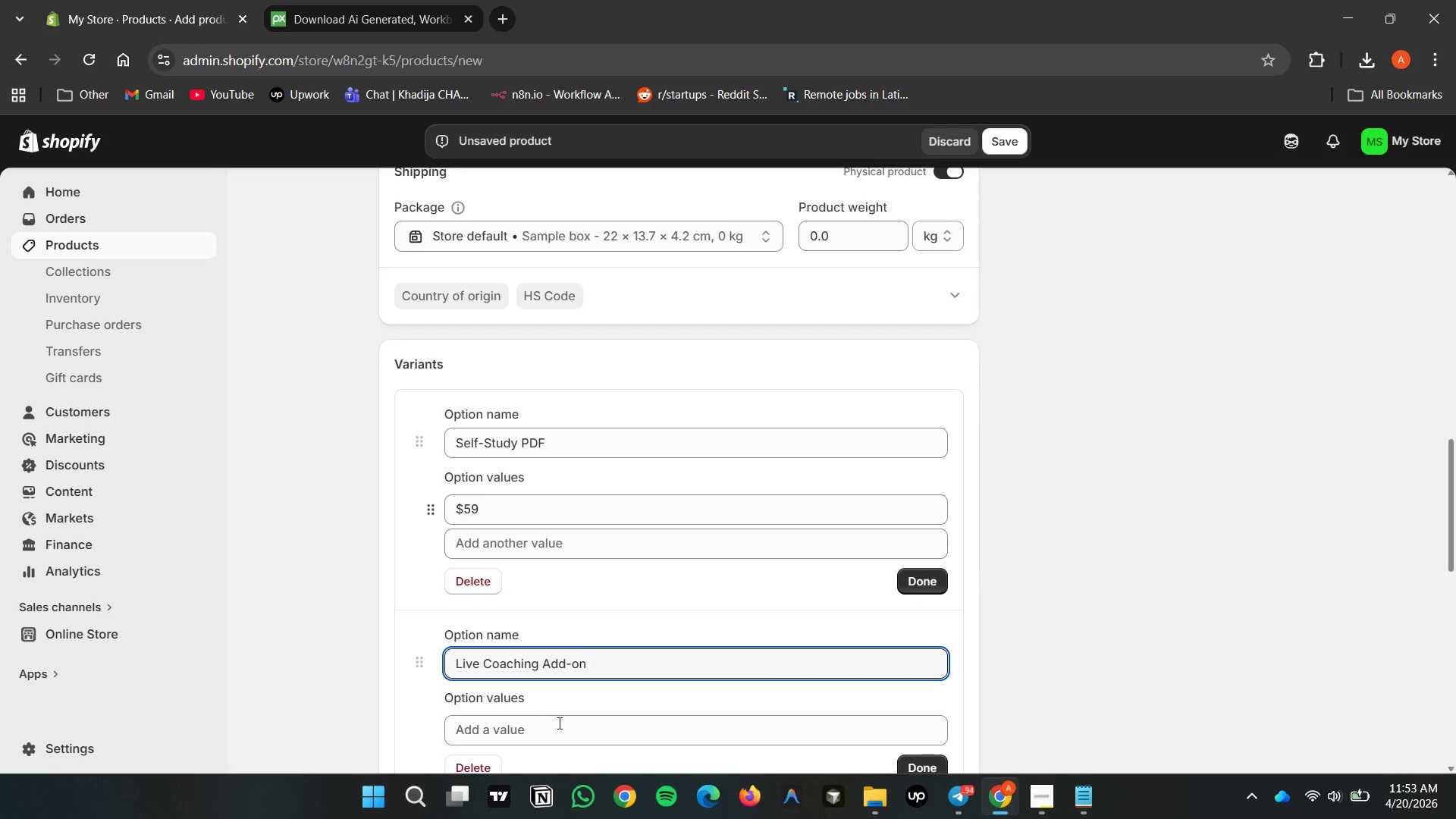 
left_click([562, 729])
 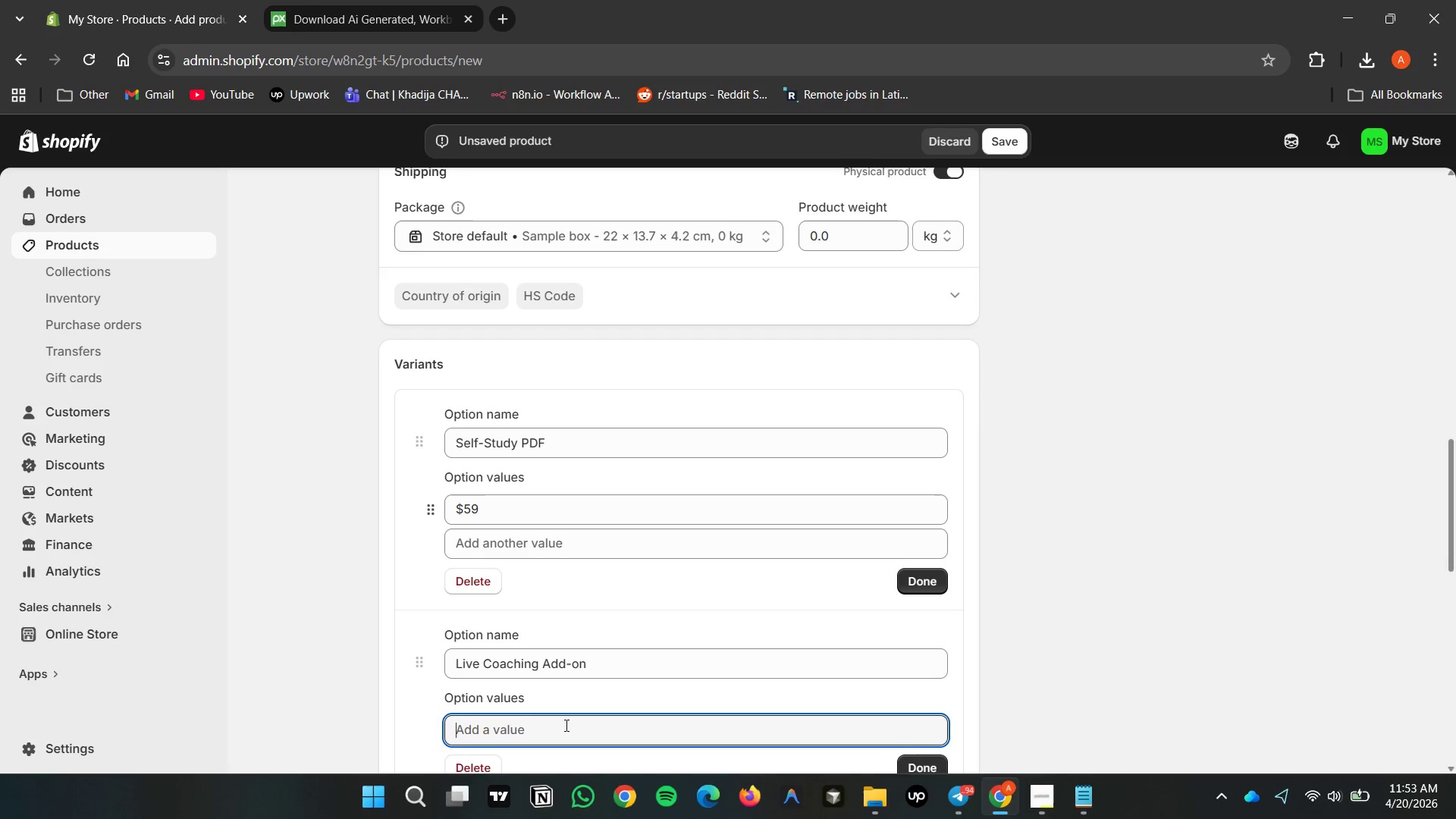 
type($15)
key(Backspace)
type(40)
 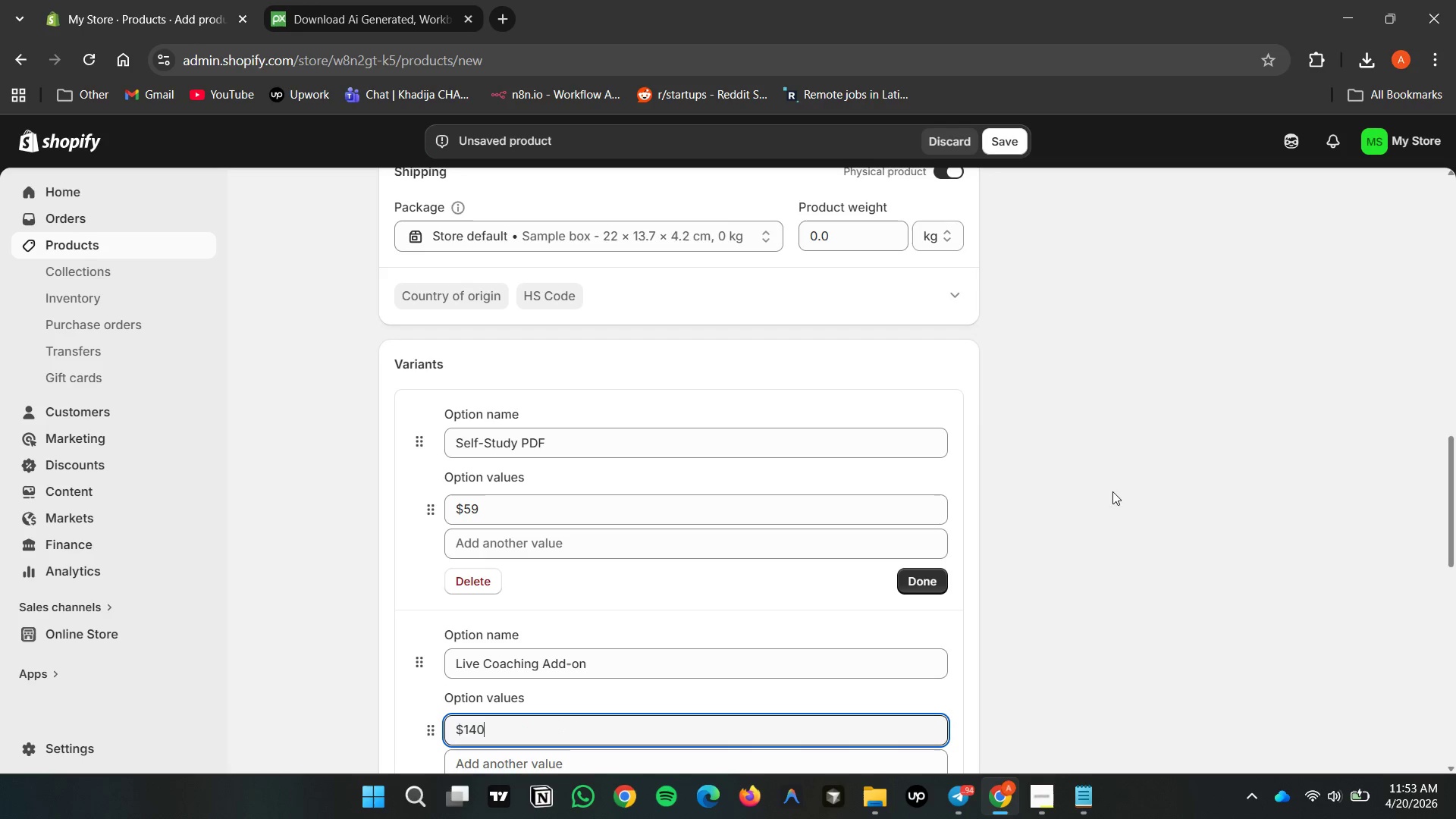 
left_click([1074, 654])
 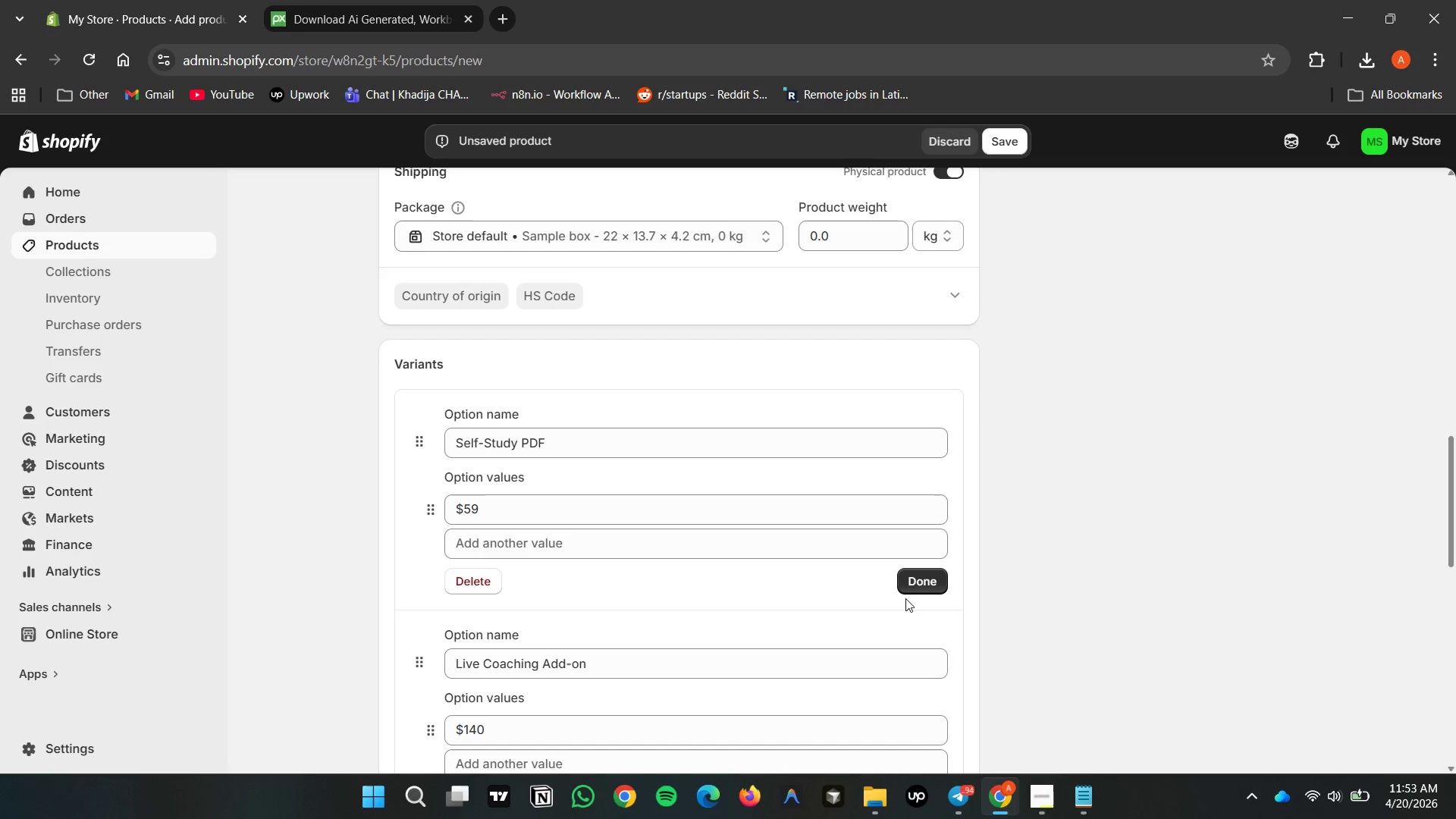 
double_click([909, 592])
 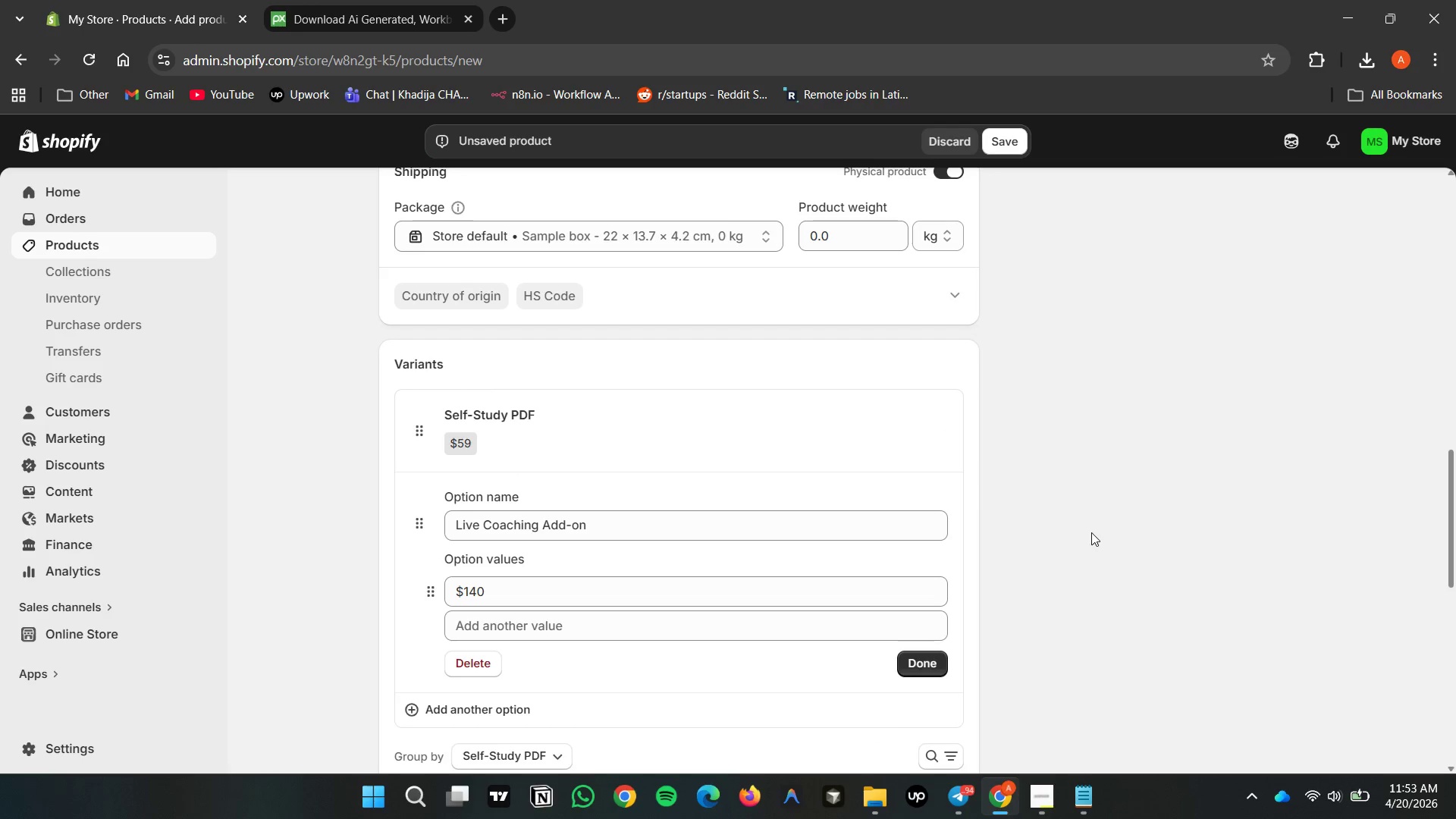 
scroll: coordinate [1091, 532], scroll_direction: down, amount: 1.0
 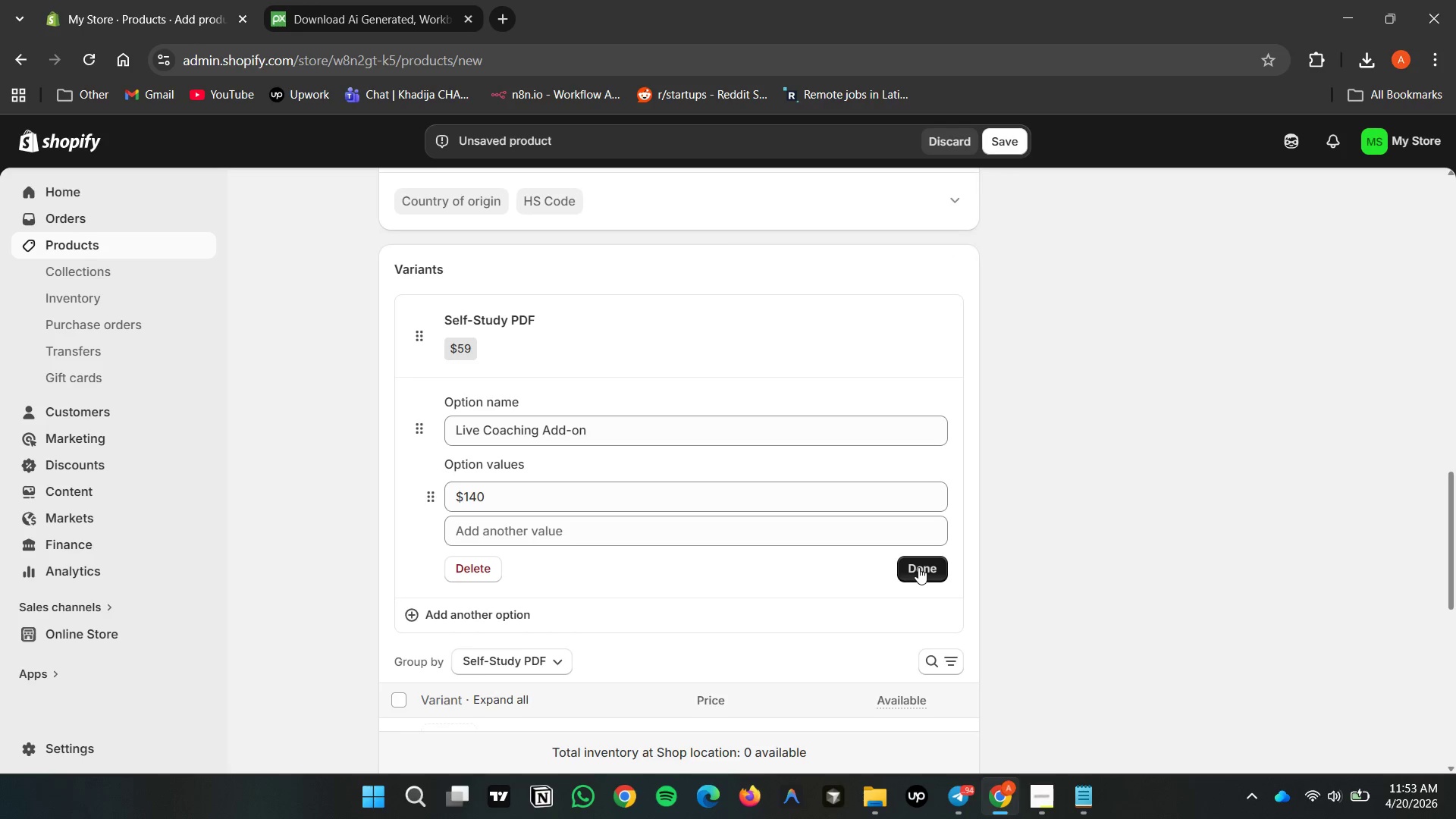 
double_click([918, 567])
 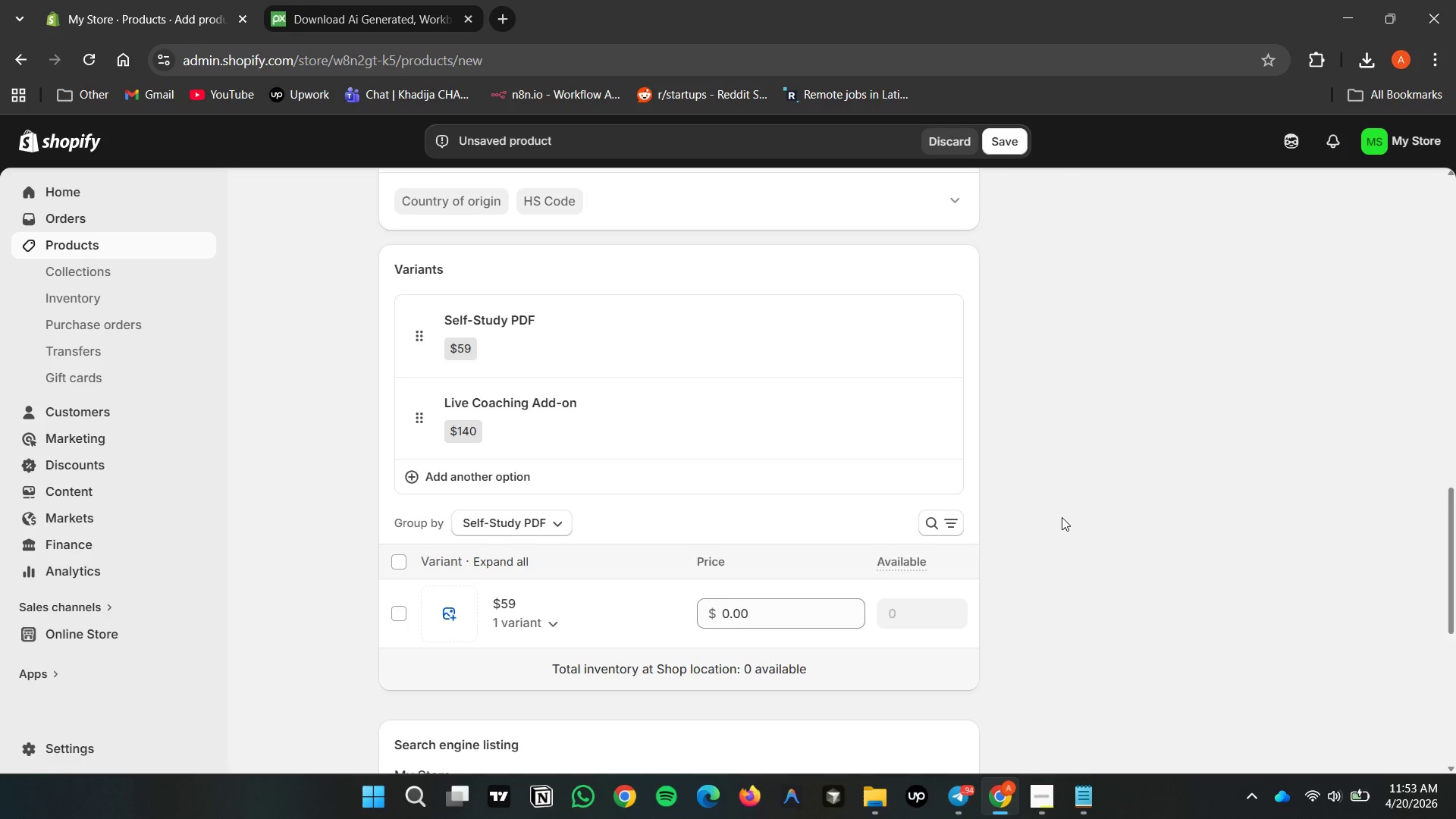 
scroll: coordinate [1062, 517], scroll_direction: down, amount: 4.0
 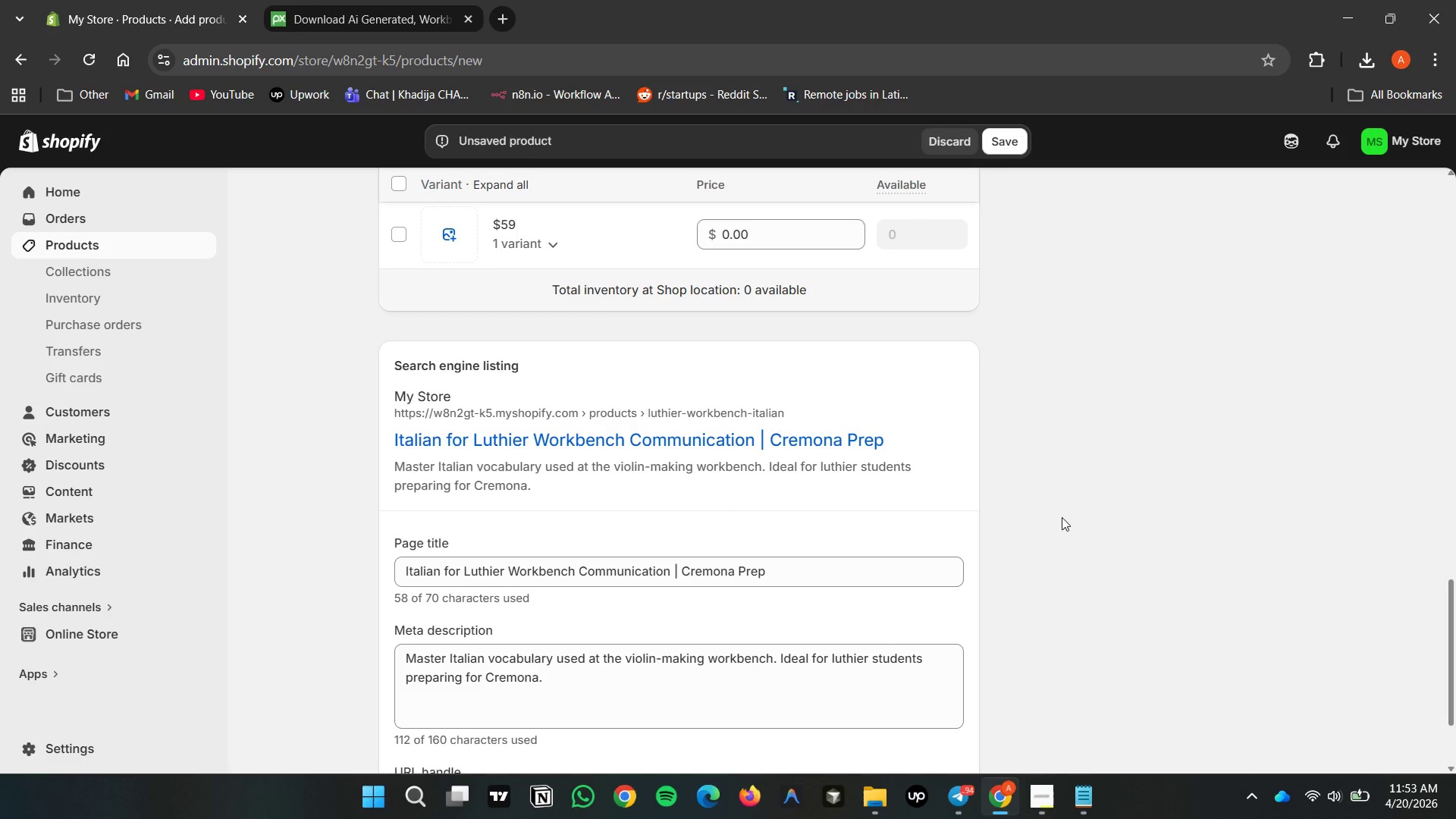 
scroll: coordinate [1062, 517], scroll_direction: up, amount: 6.0
 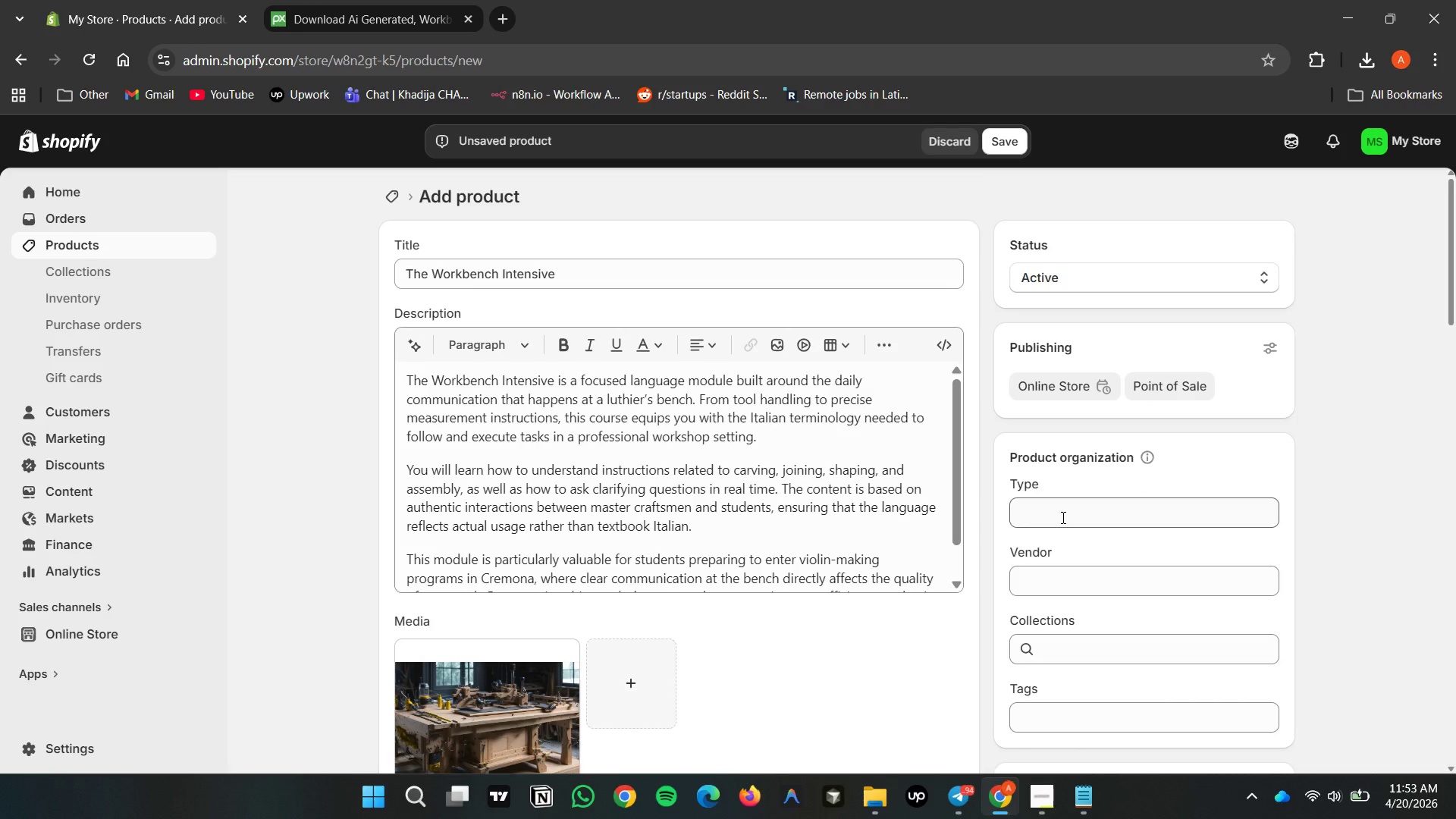 
wait(8.51)
 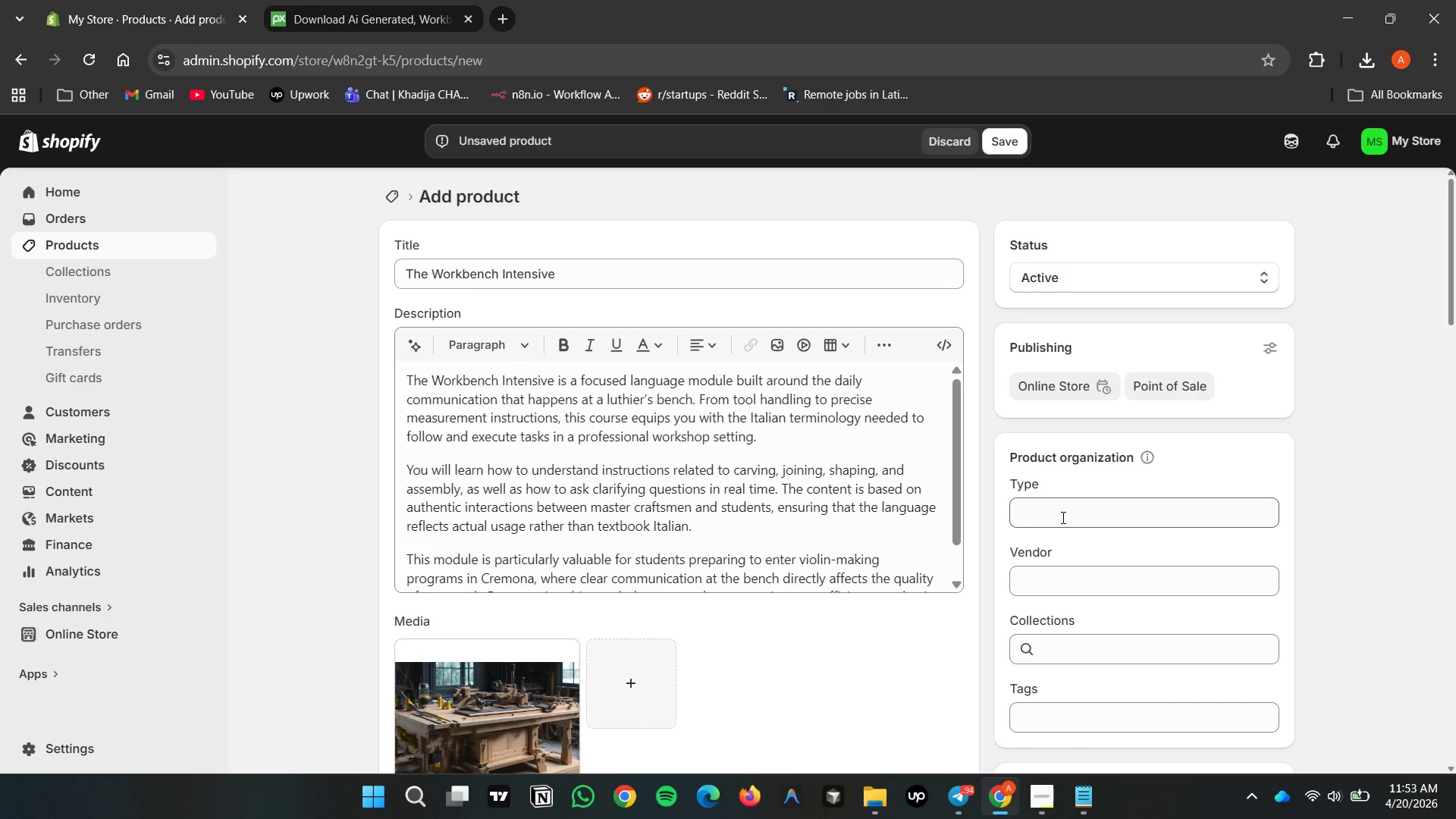 
scroll: coordinate [1062, 517], scroll_direction: down, amount: 1.0
 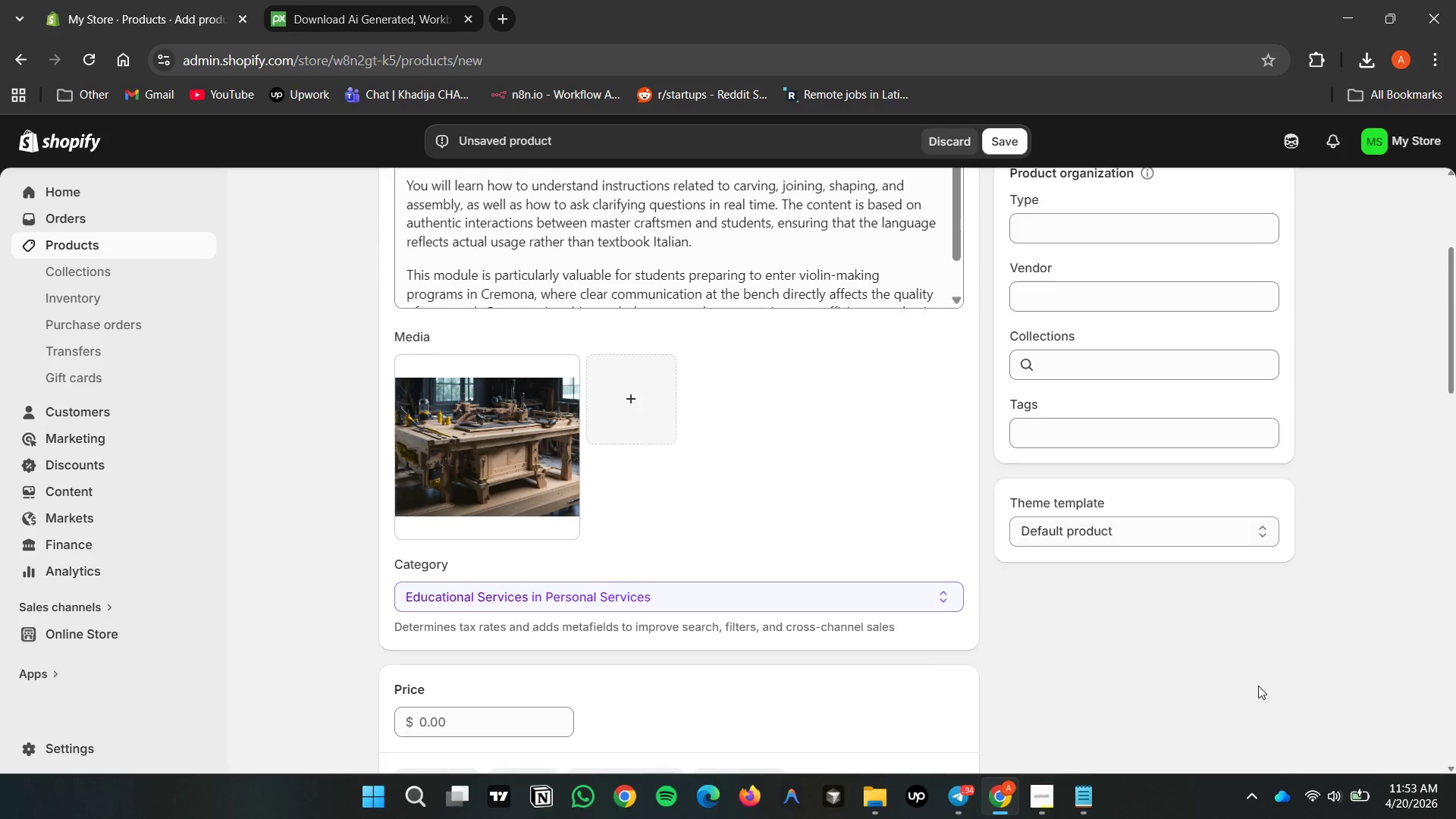 
left_click([1271, 658])
 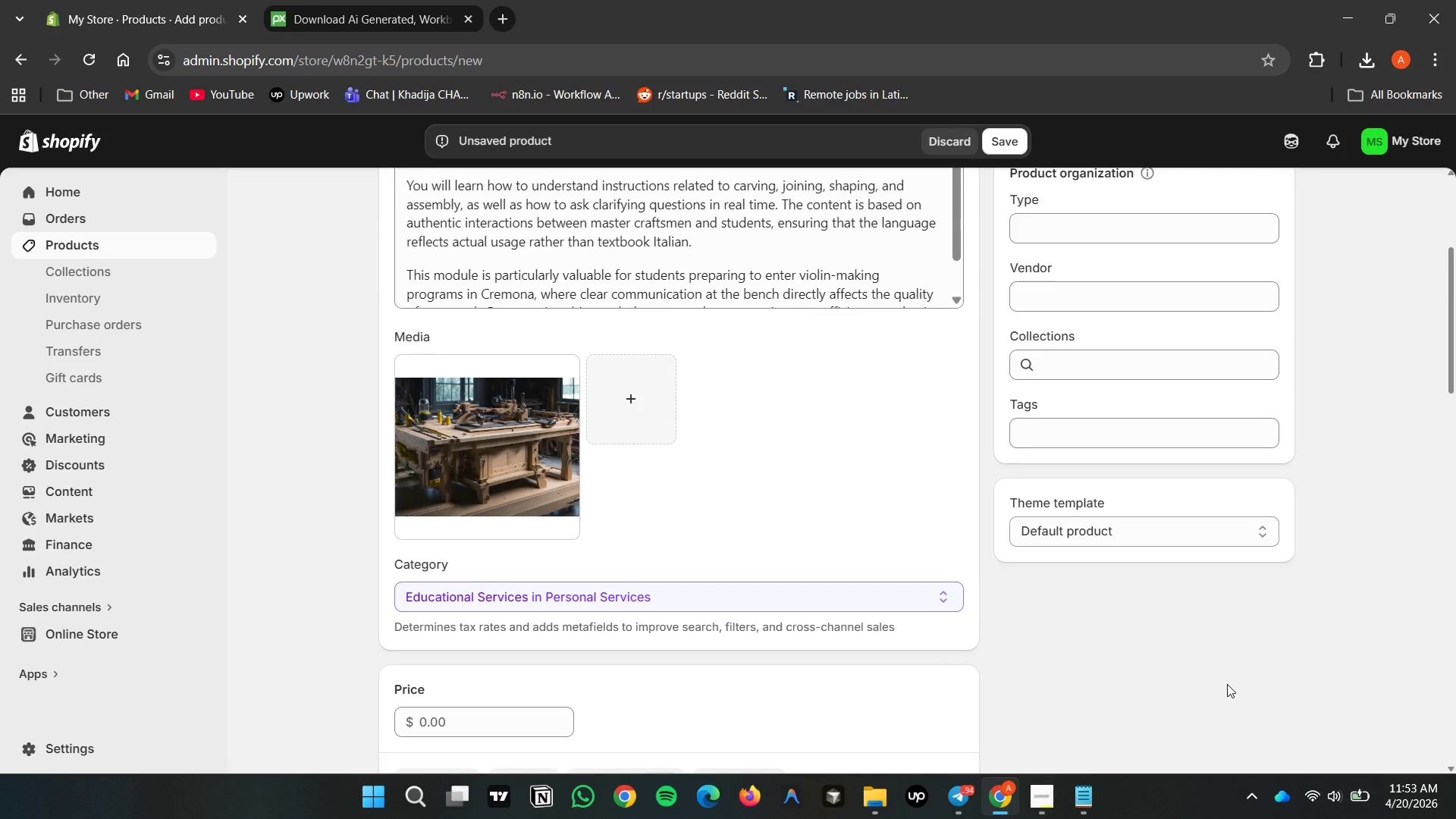 
wait(23.41)
 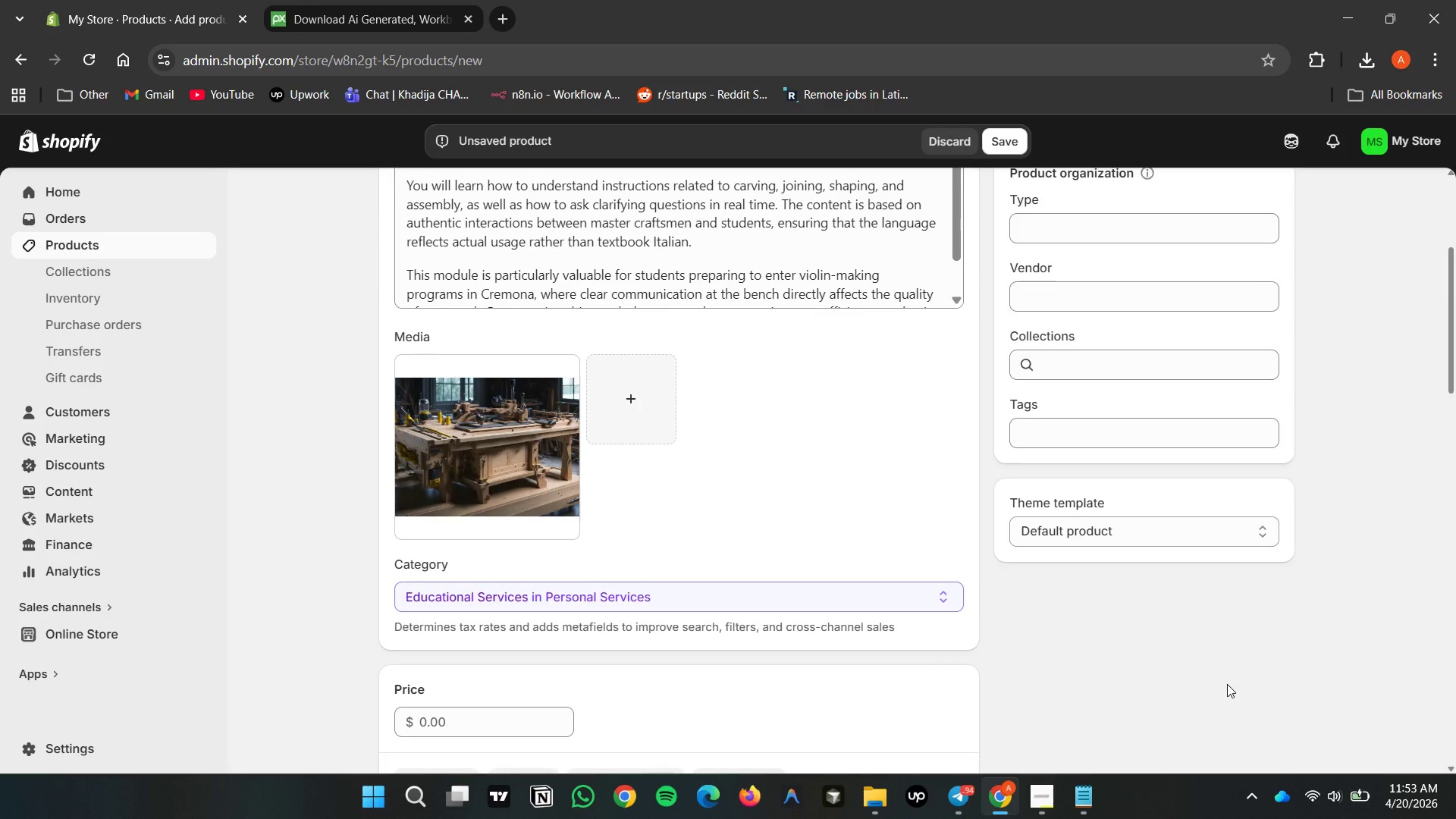 
left_click([1039, 801])